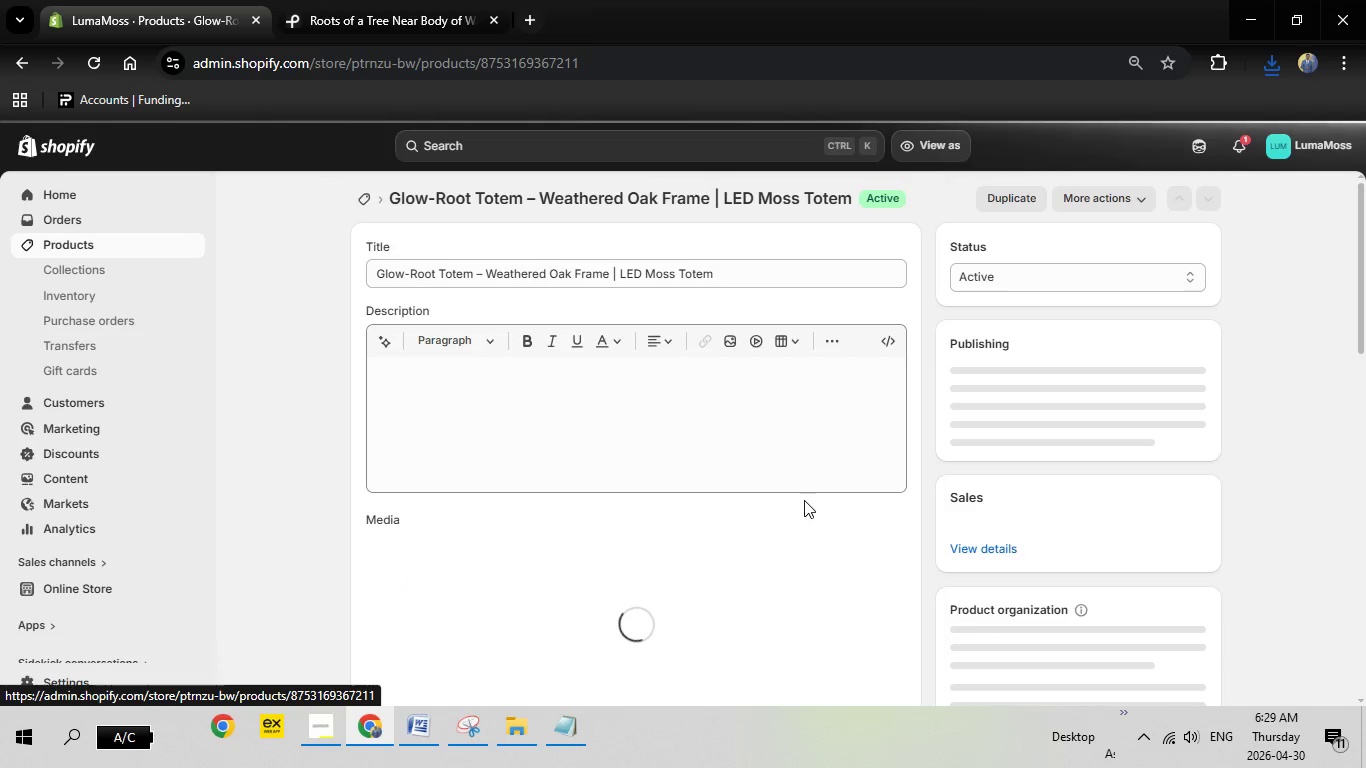 
scroll: coordinate [899, 550], scroll_direction: down, amount: 1.0
 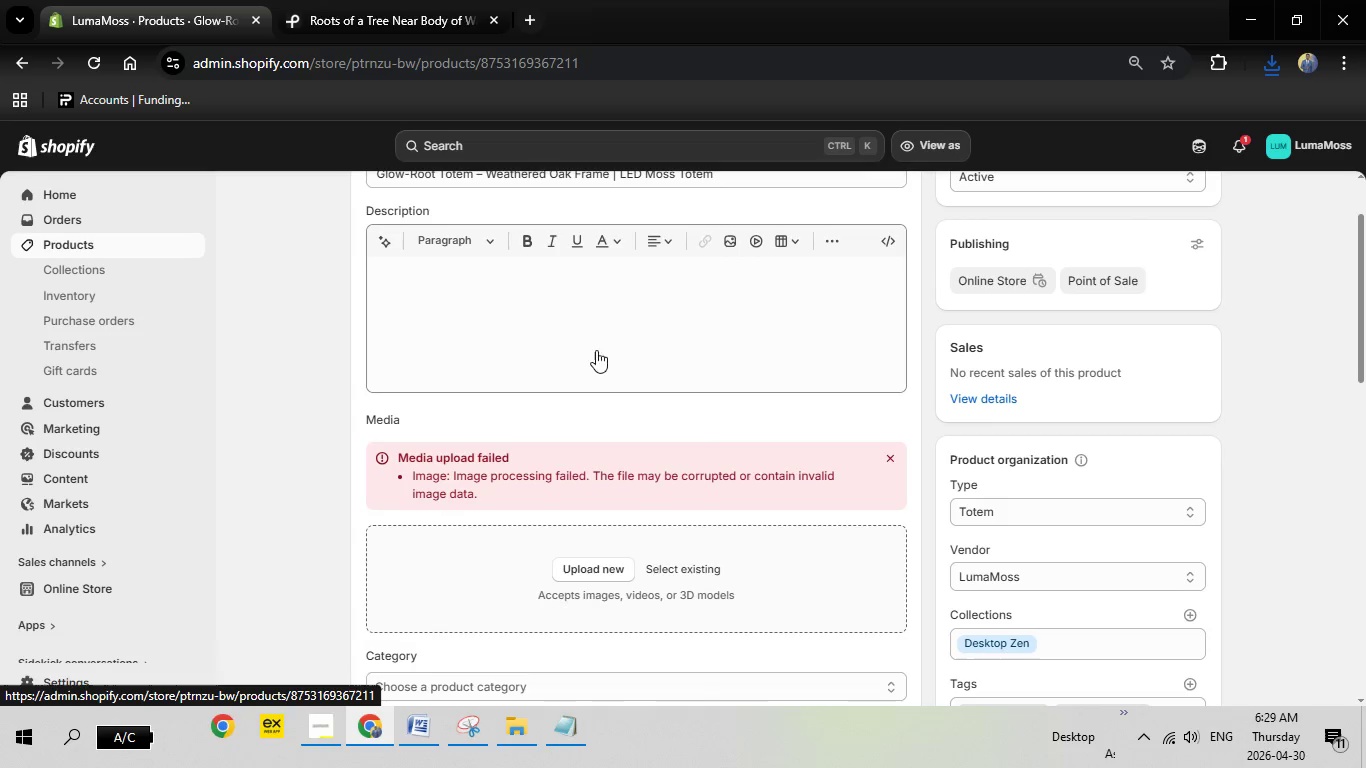 
left_click([367, 0])
 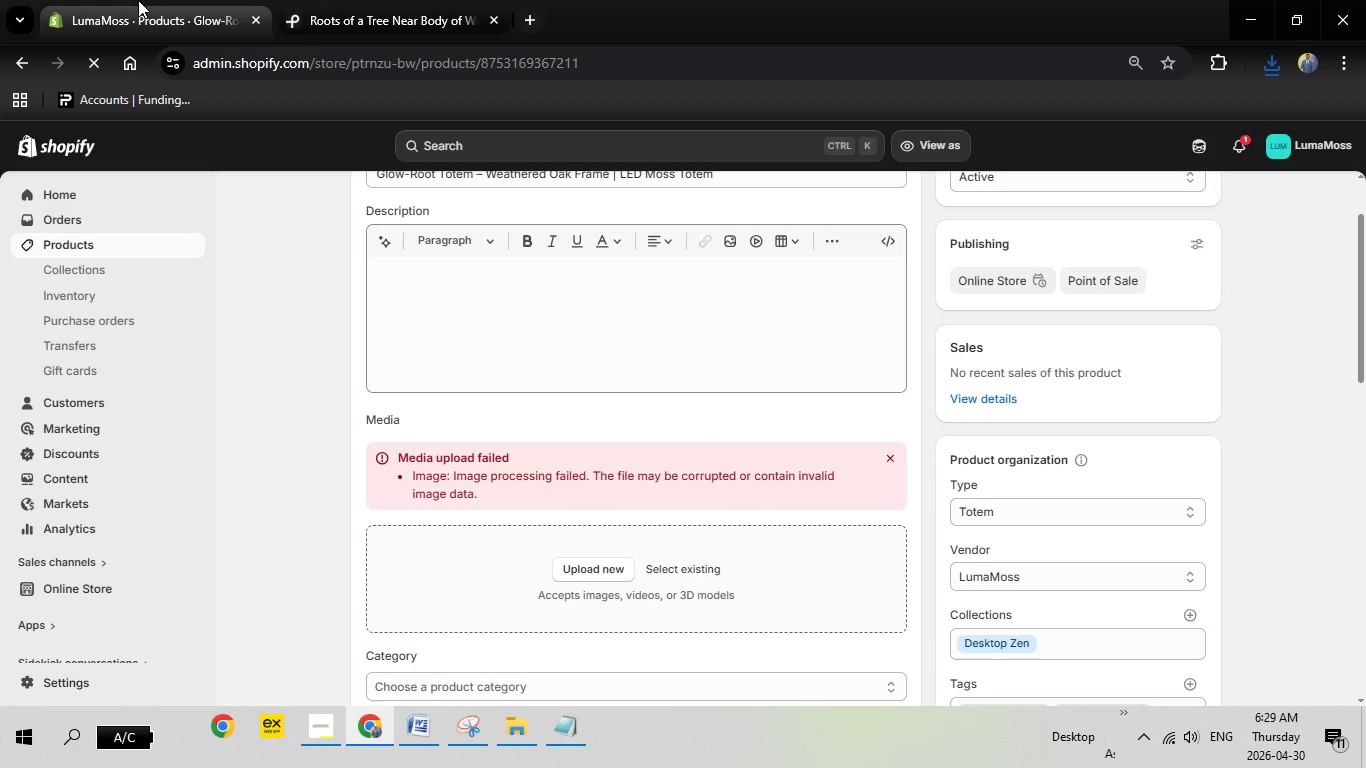 
left_click([138, 0])
 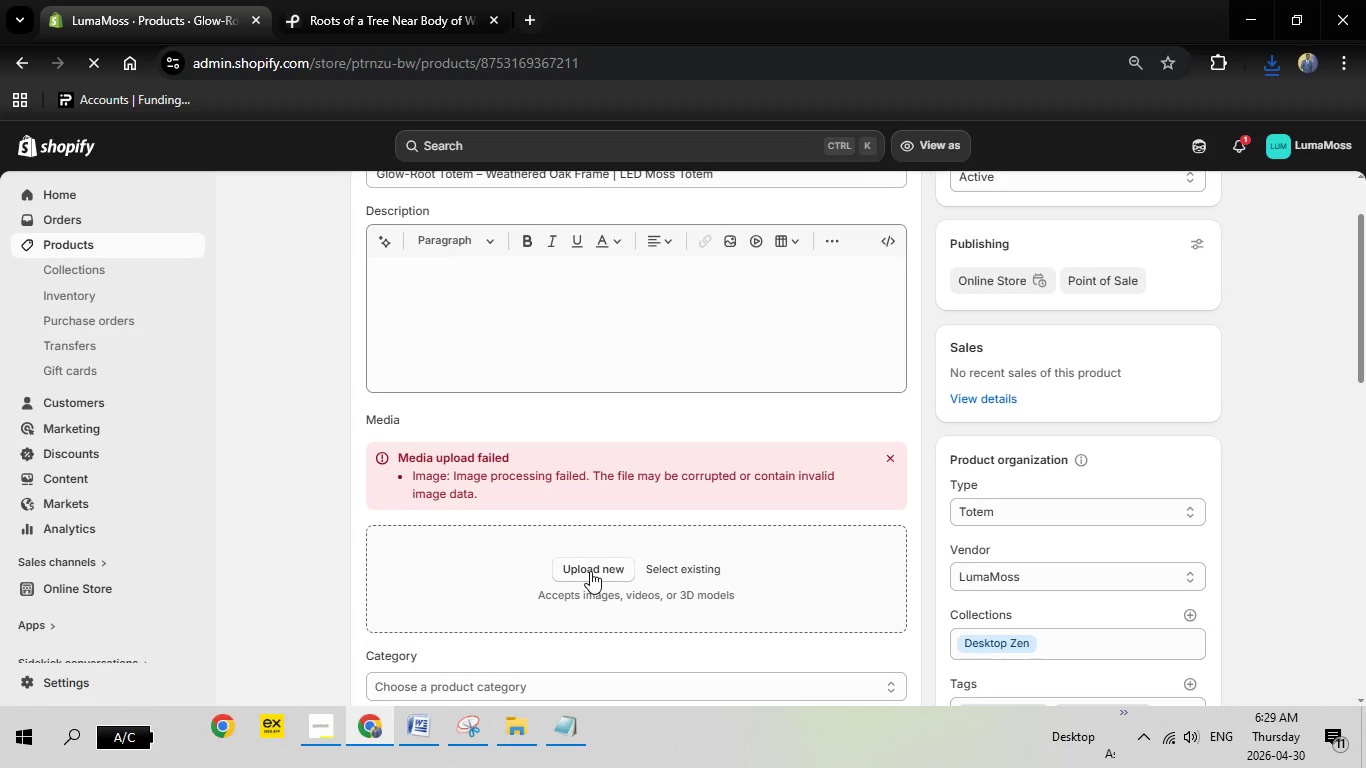 
left_click([590, 571])
 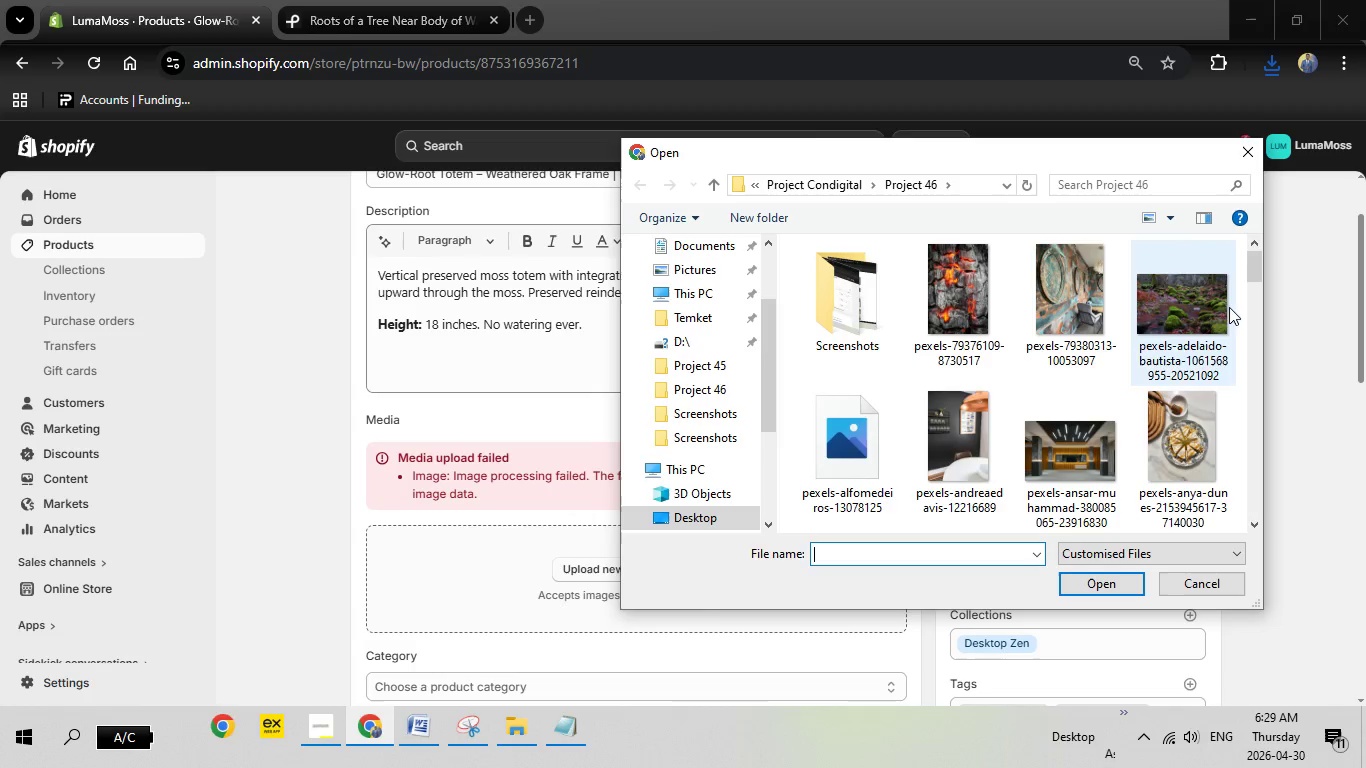 
left_click_drag(start_coordinate=[1251, 276], to_coordinate=[1252, 288])
 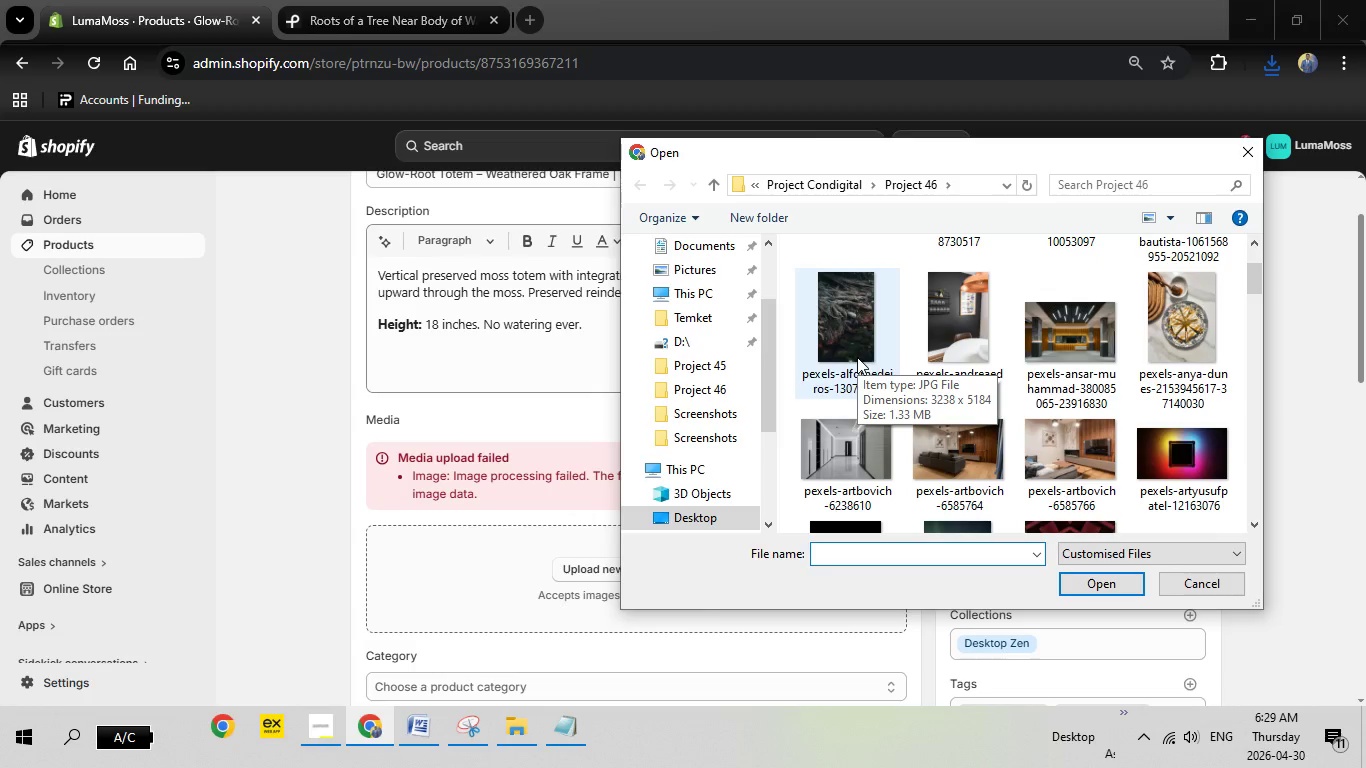 
double_click([857, 357])
 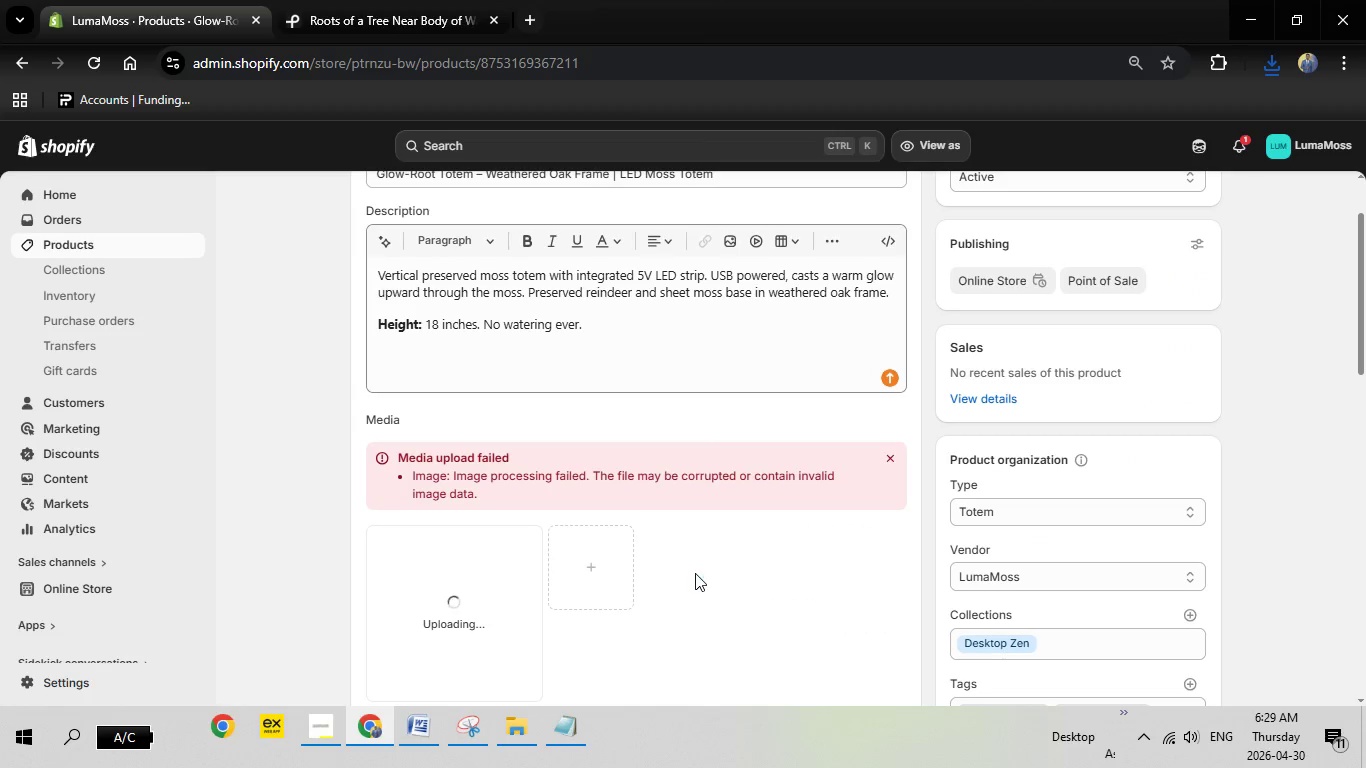 
scroll: coordinate [695, 573], scroll_direction: down, amount: 2.0
 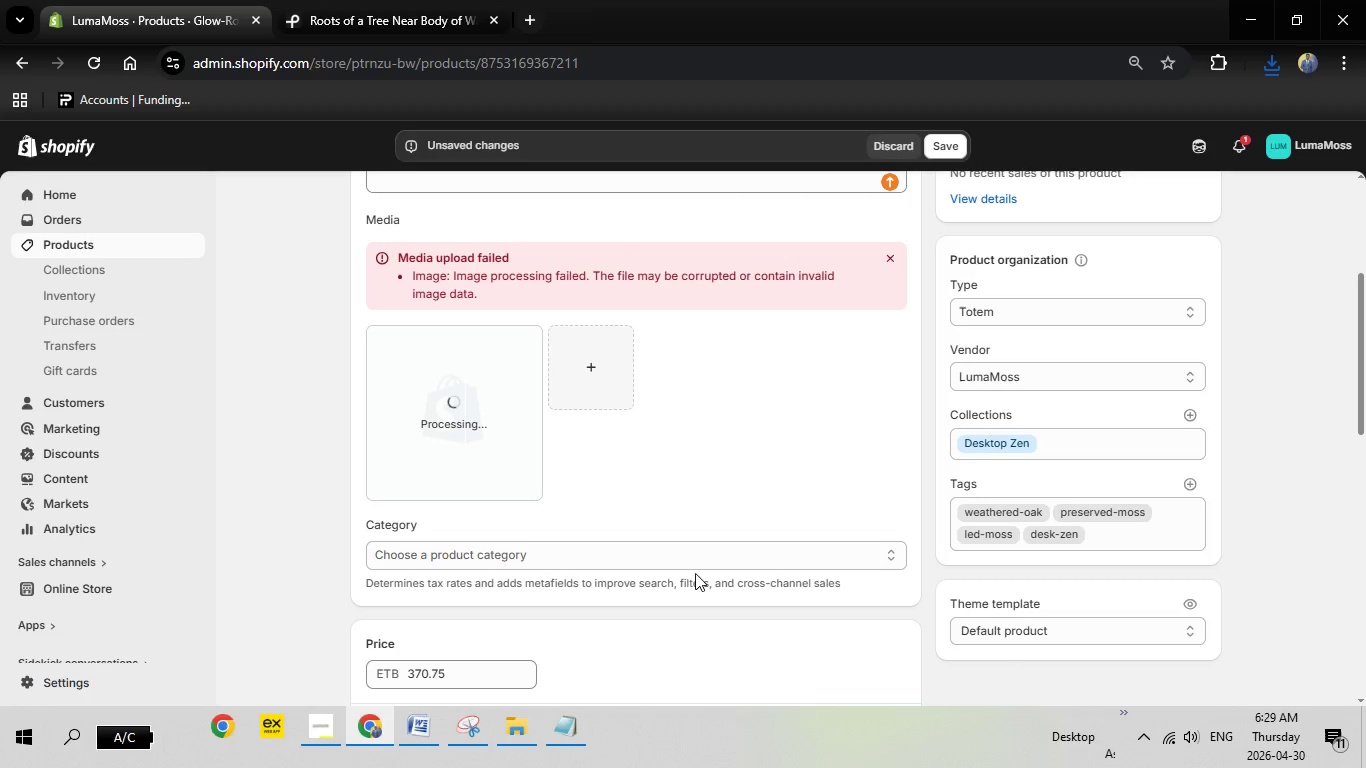 
wait(13.62)
 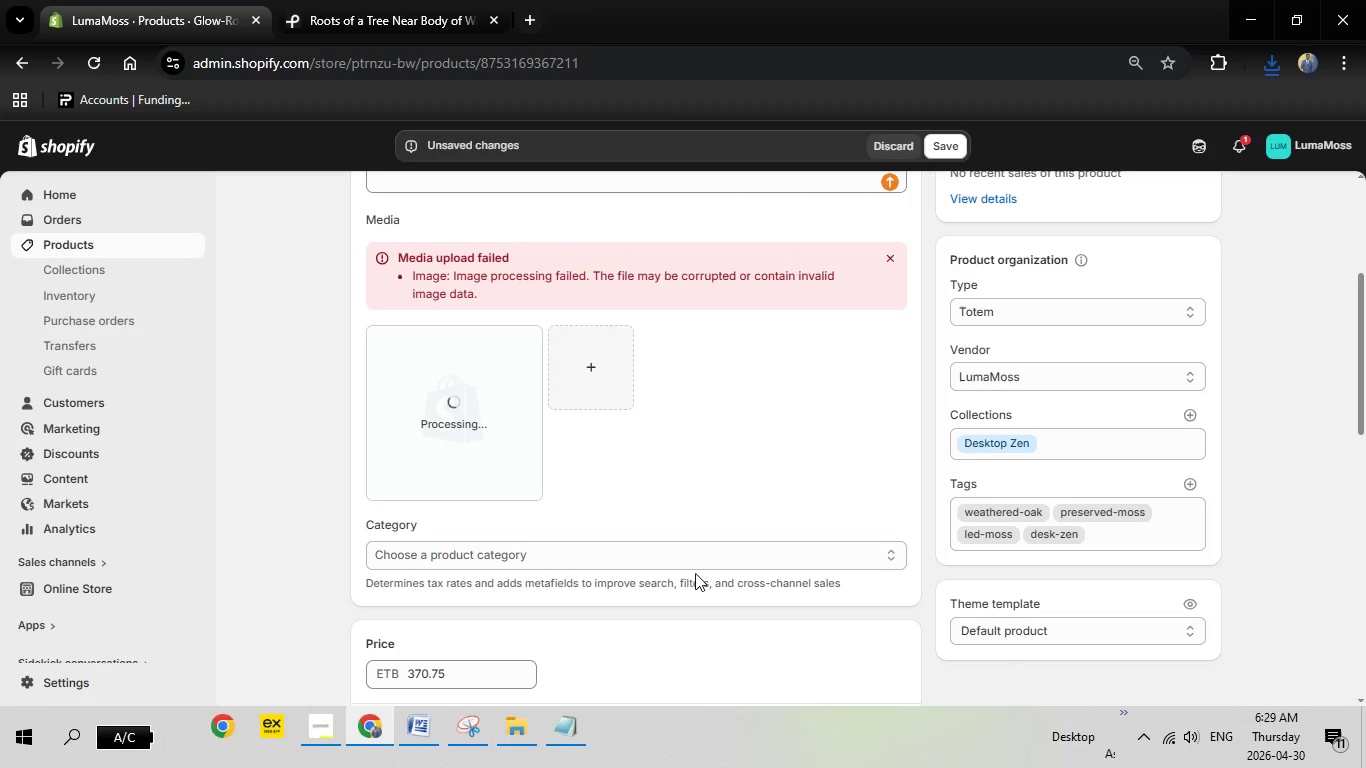 
left_click([471, 446])
 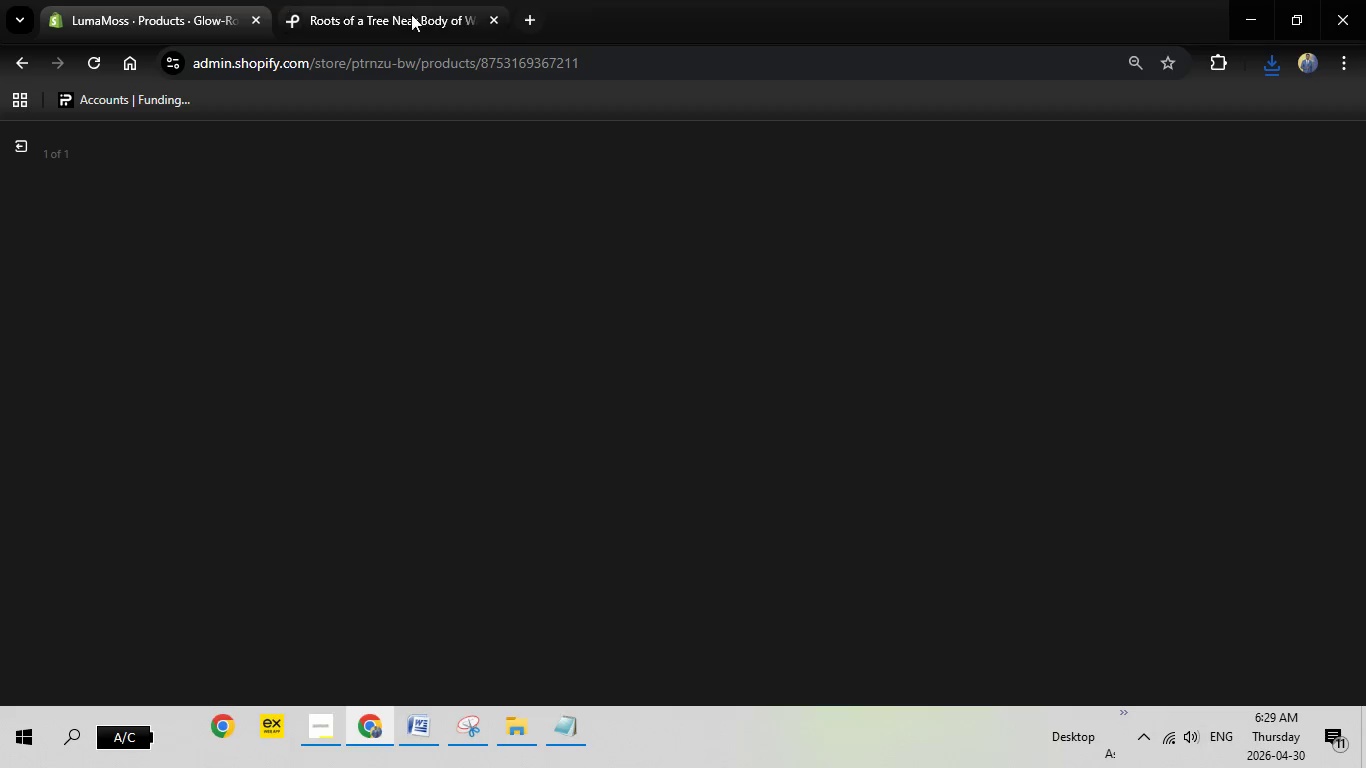 
left_click([411, 14])
 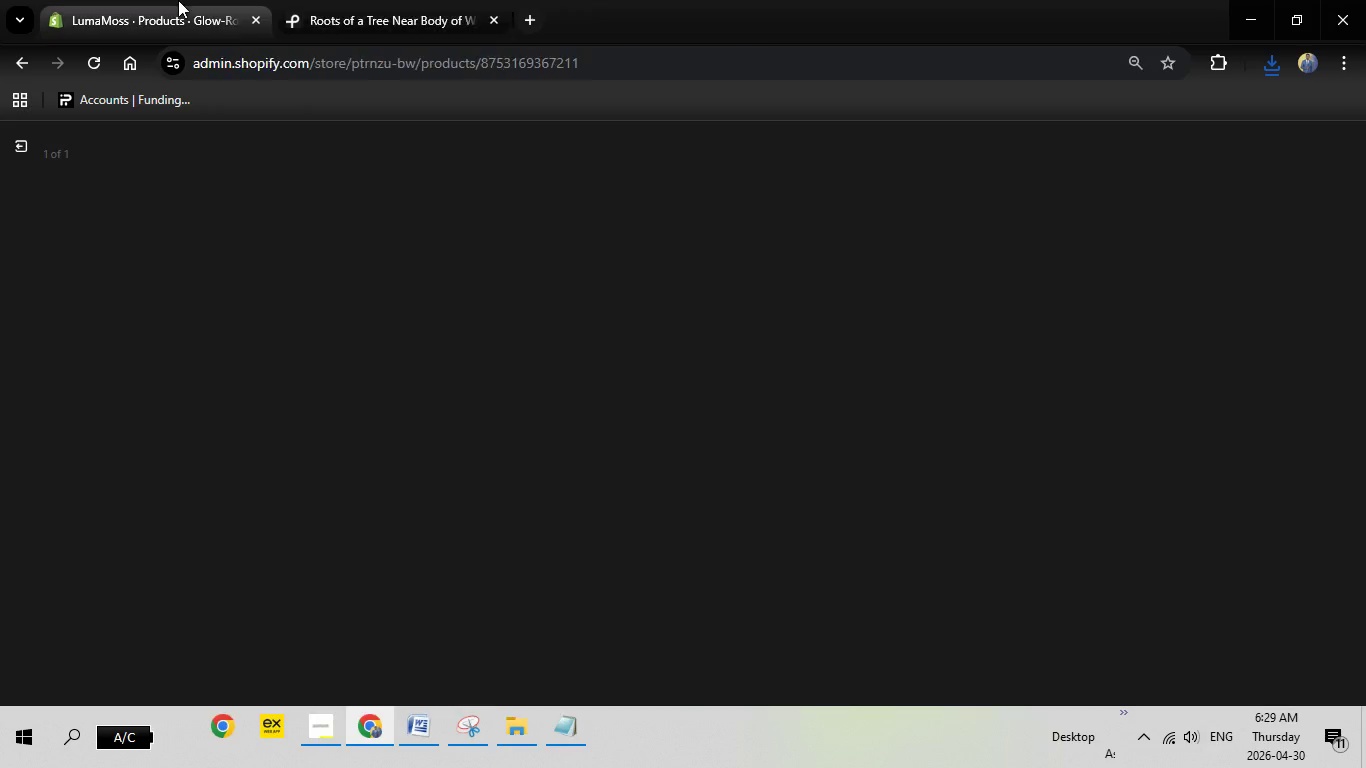 
left_click([178, 0])
 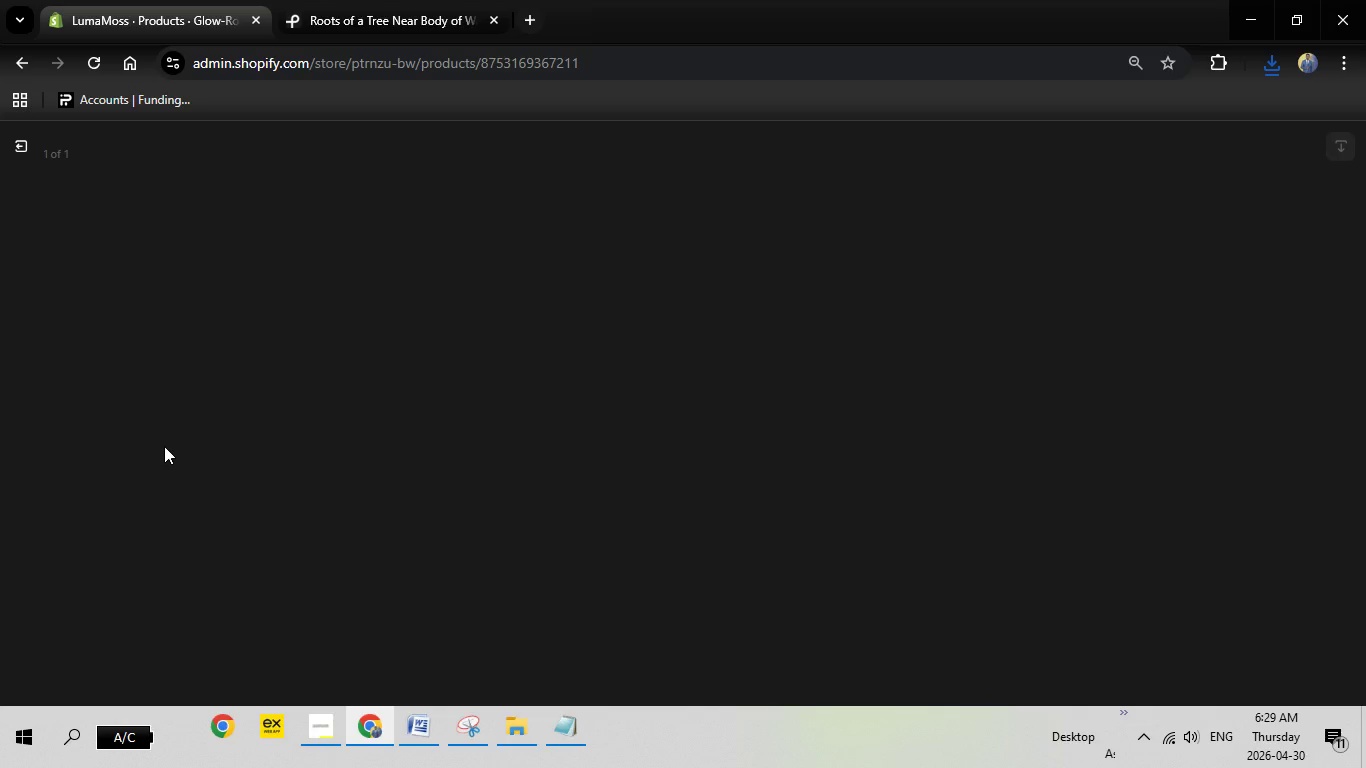 
wait(11.78)
 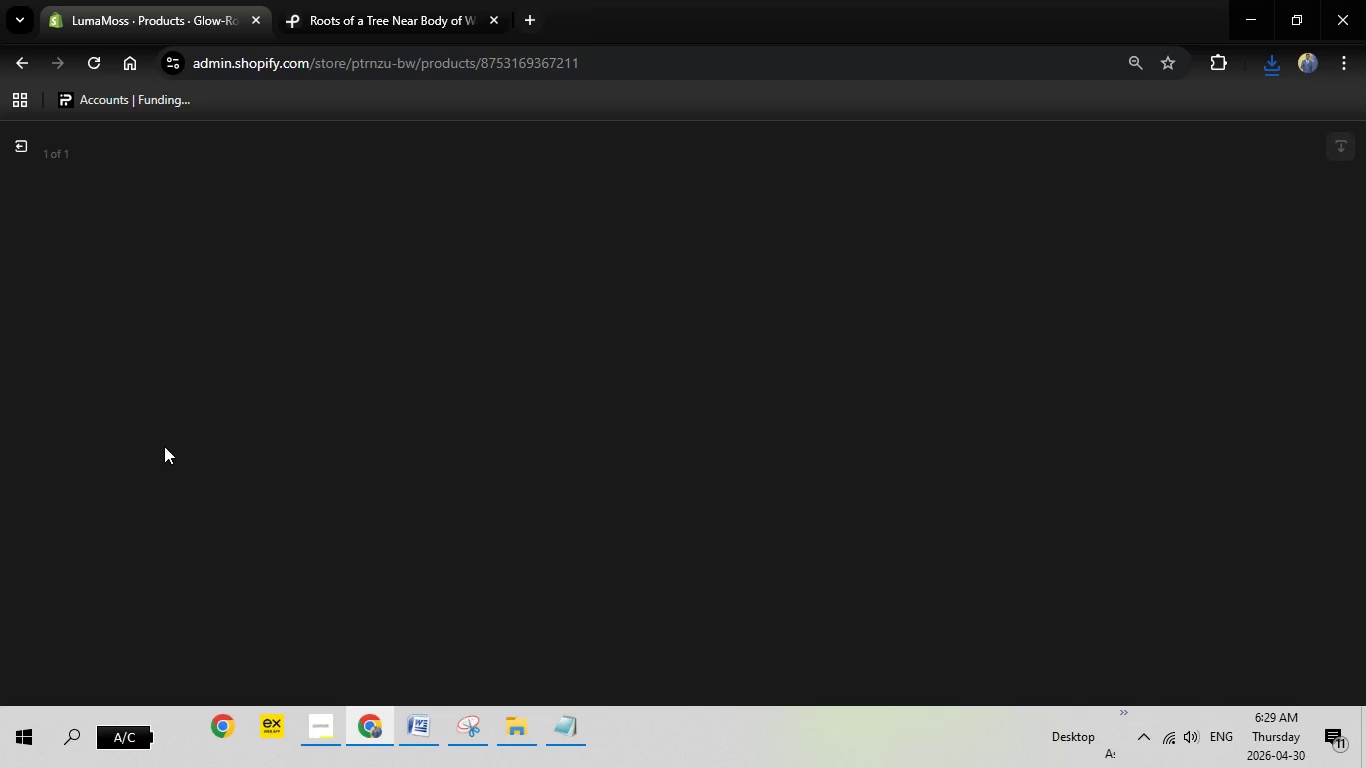 
left_click([1122, 356])
 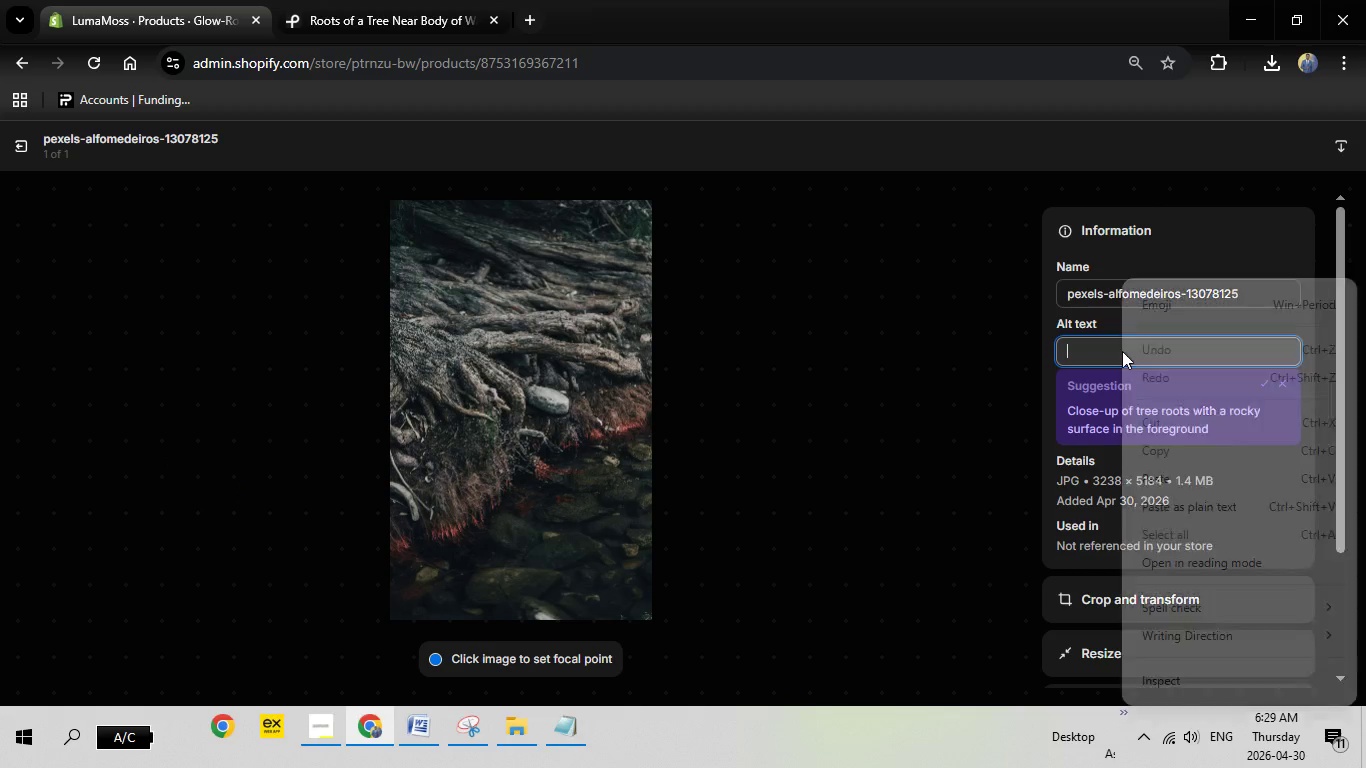 
right_click([1122, 351])
 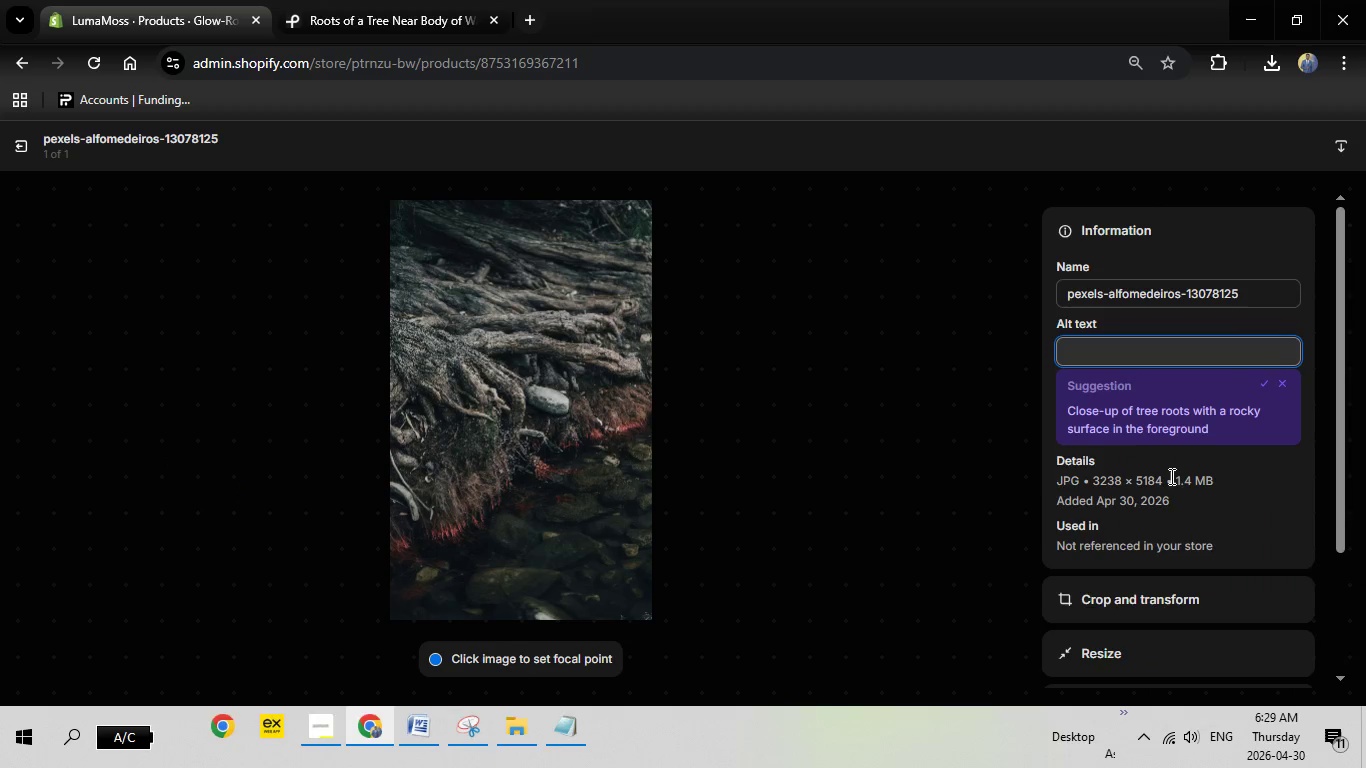 
left_click([1170, 476])
 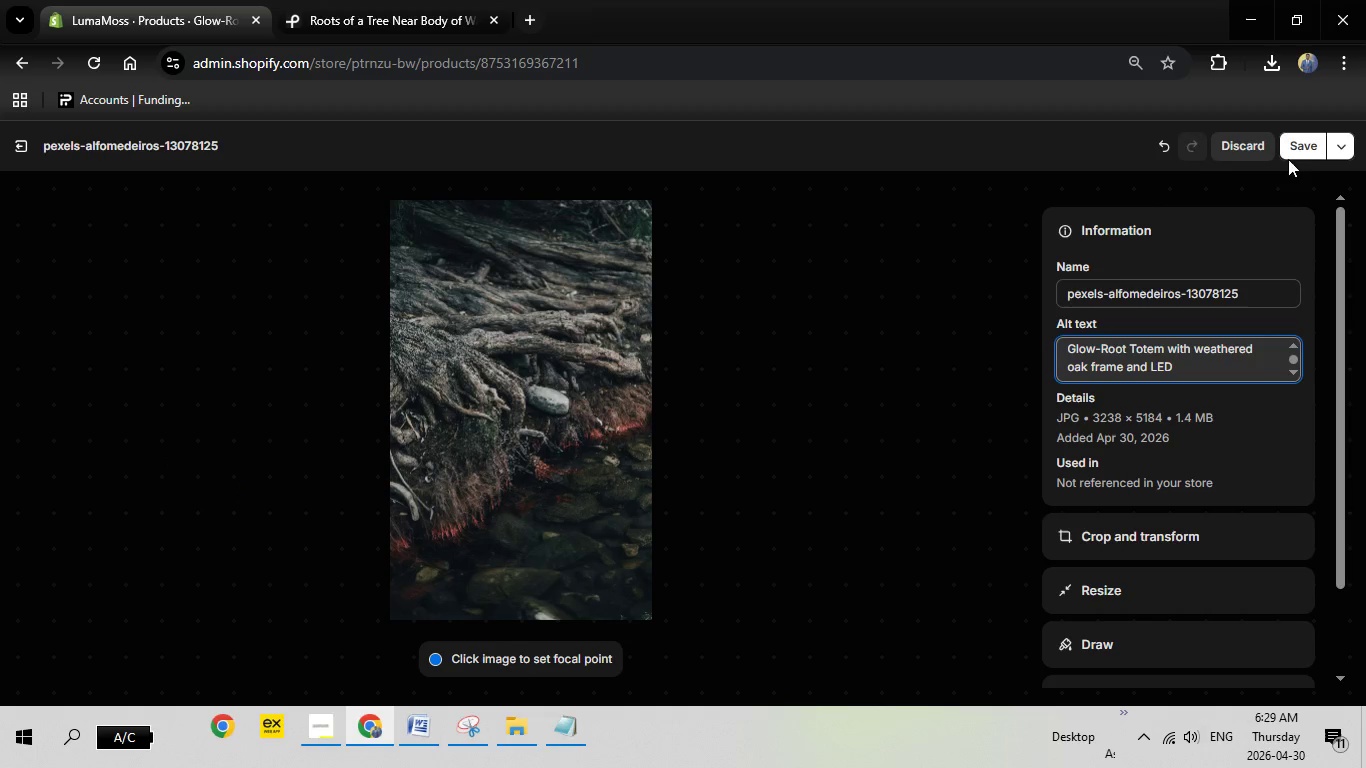 
left_click([1294, 146])
 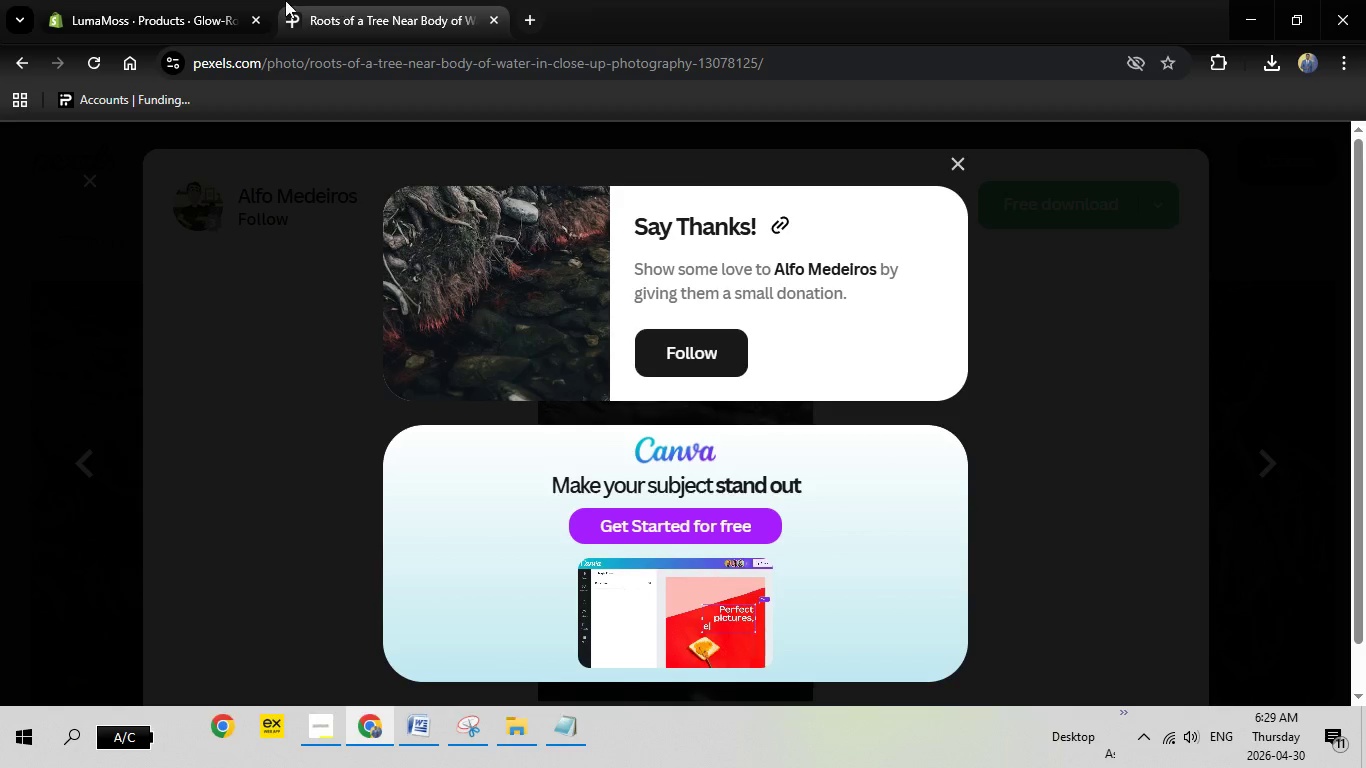 
left_click([172, 0])
 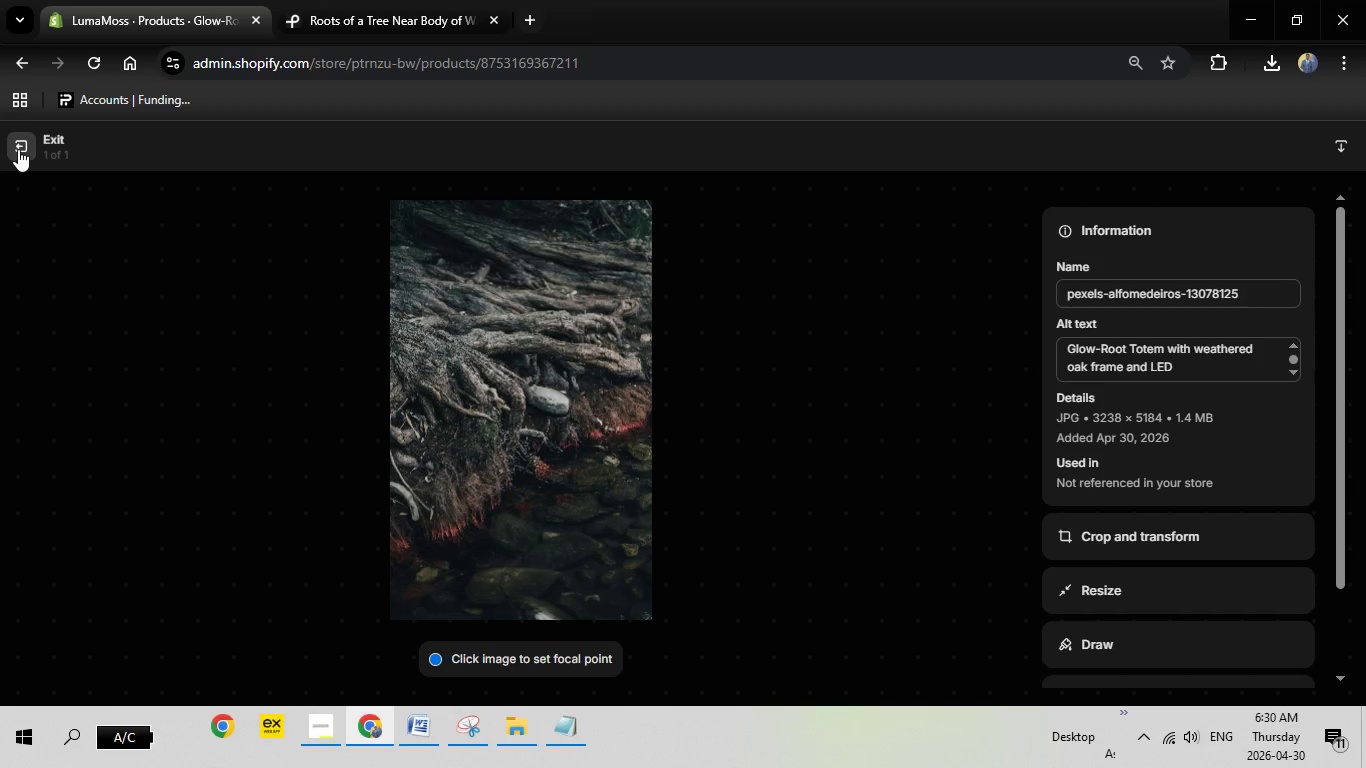 
left_click([14, 148])
 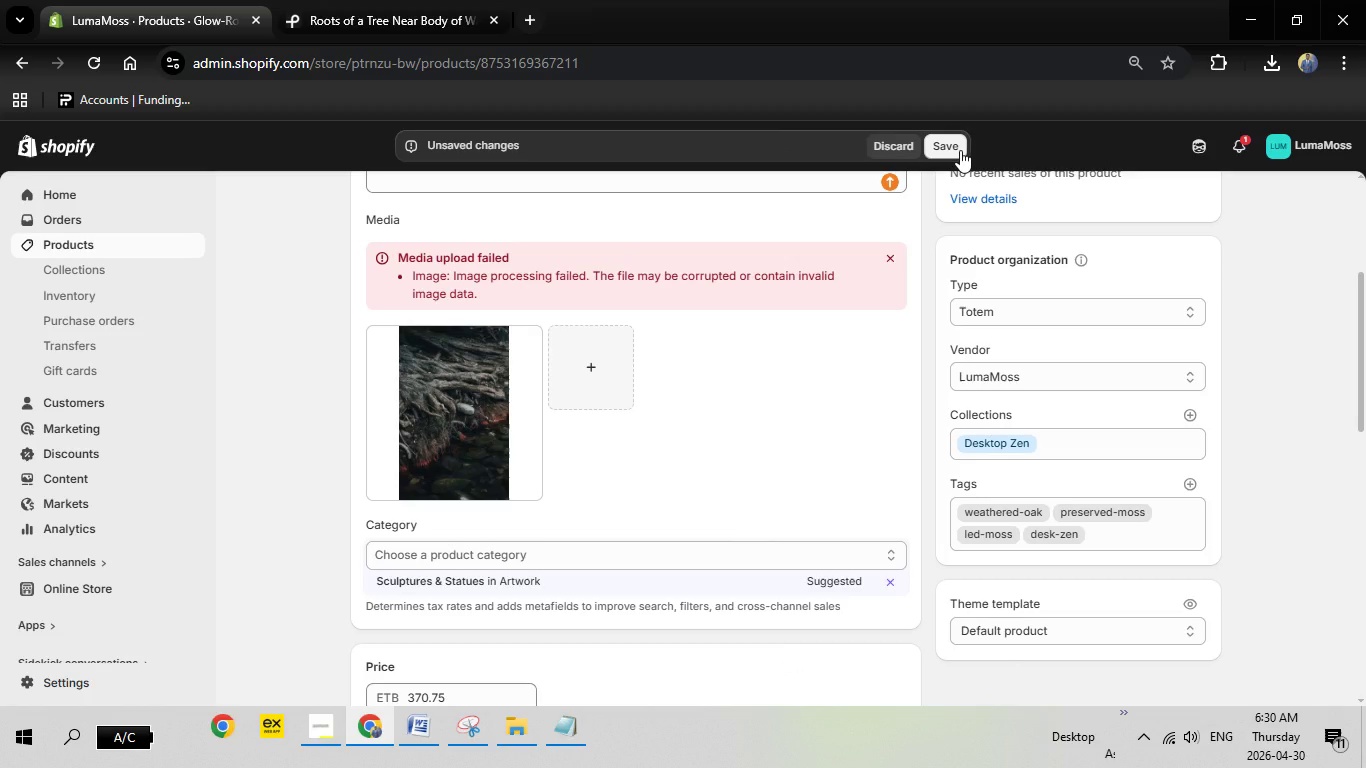 
wait(20.31)
 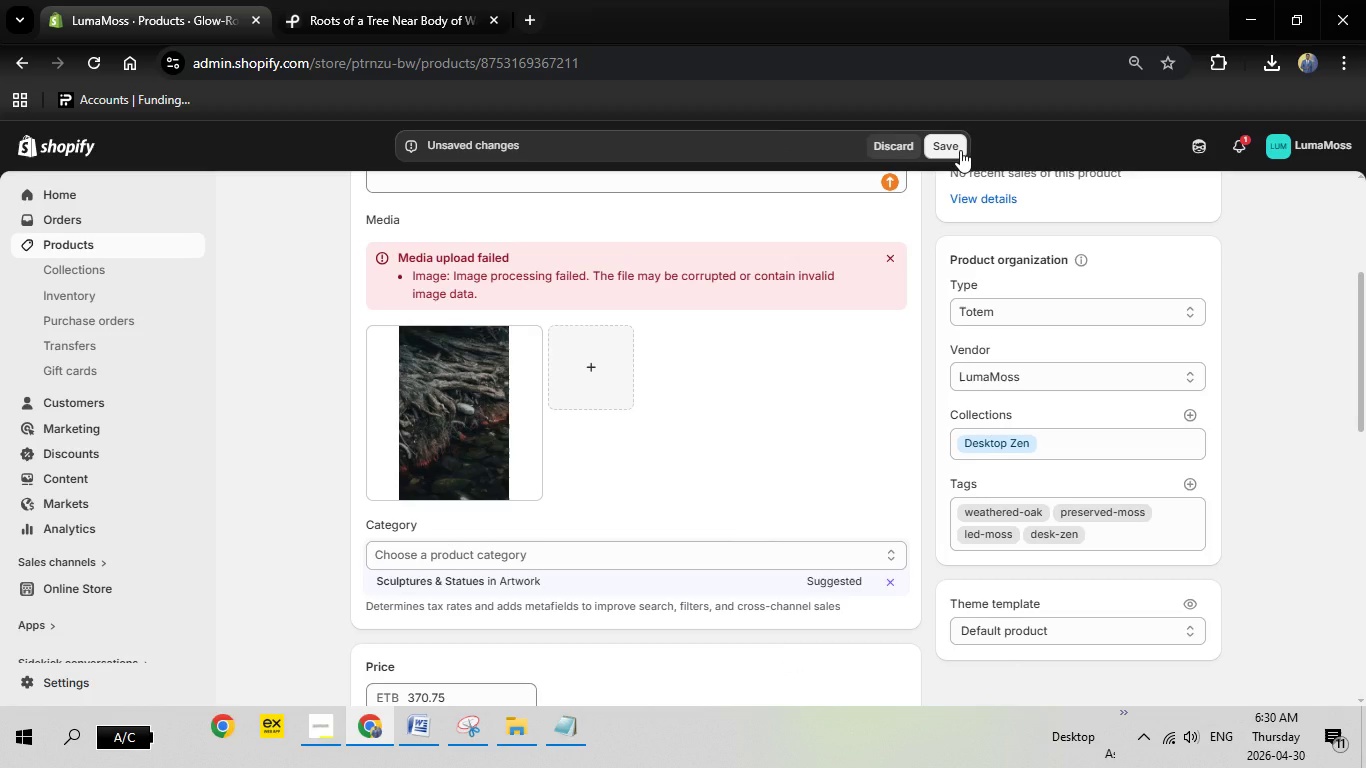 
left_click([949, 145])
 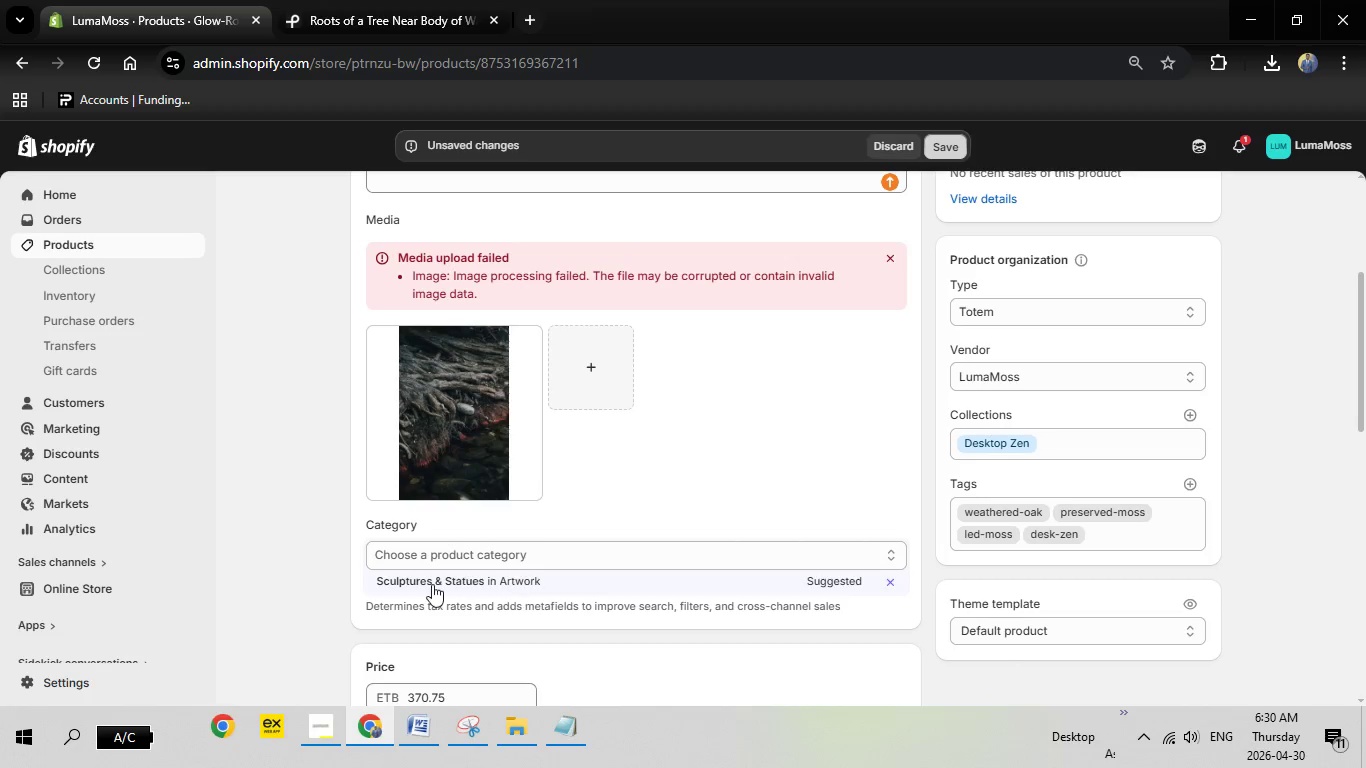 
left_click([432, 584])
 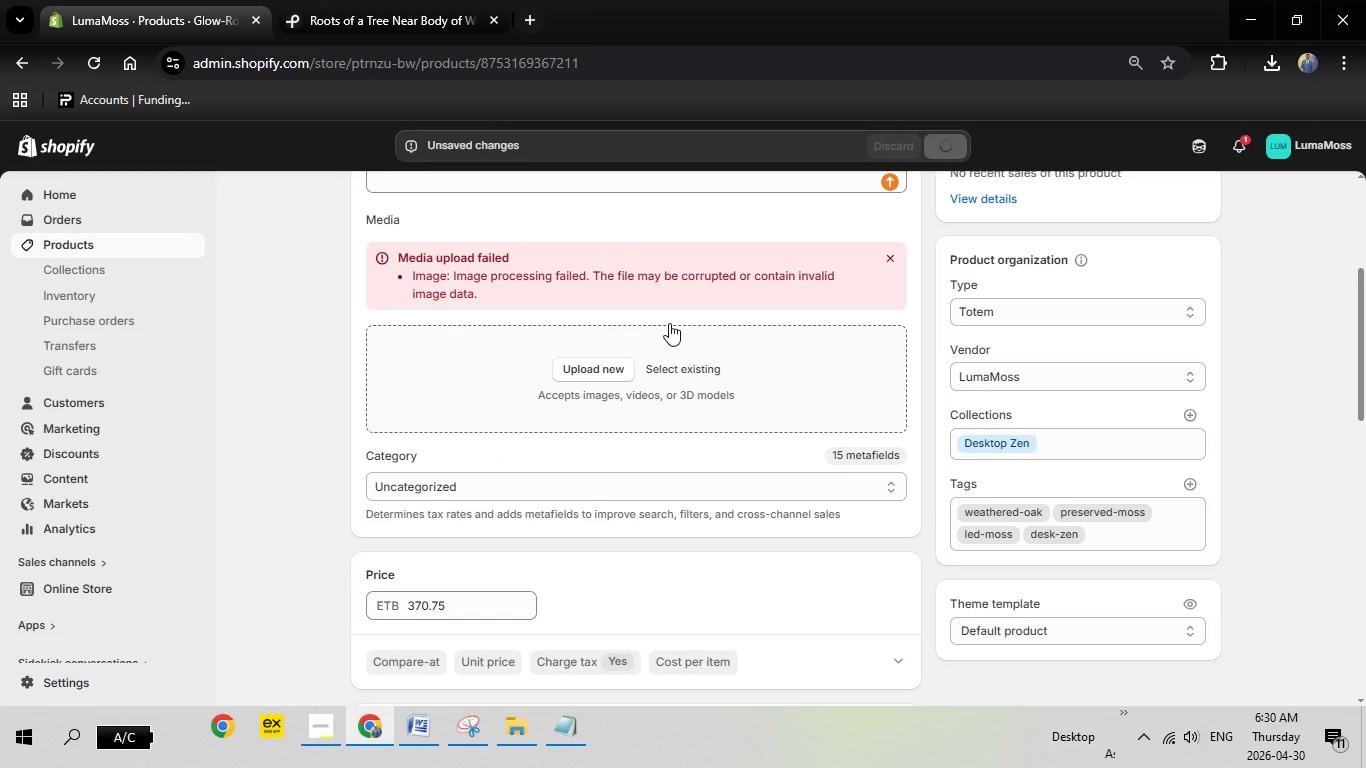 
wait(22.27)
 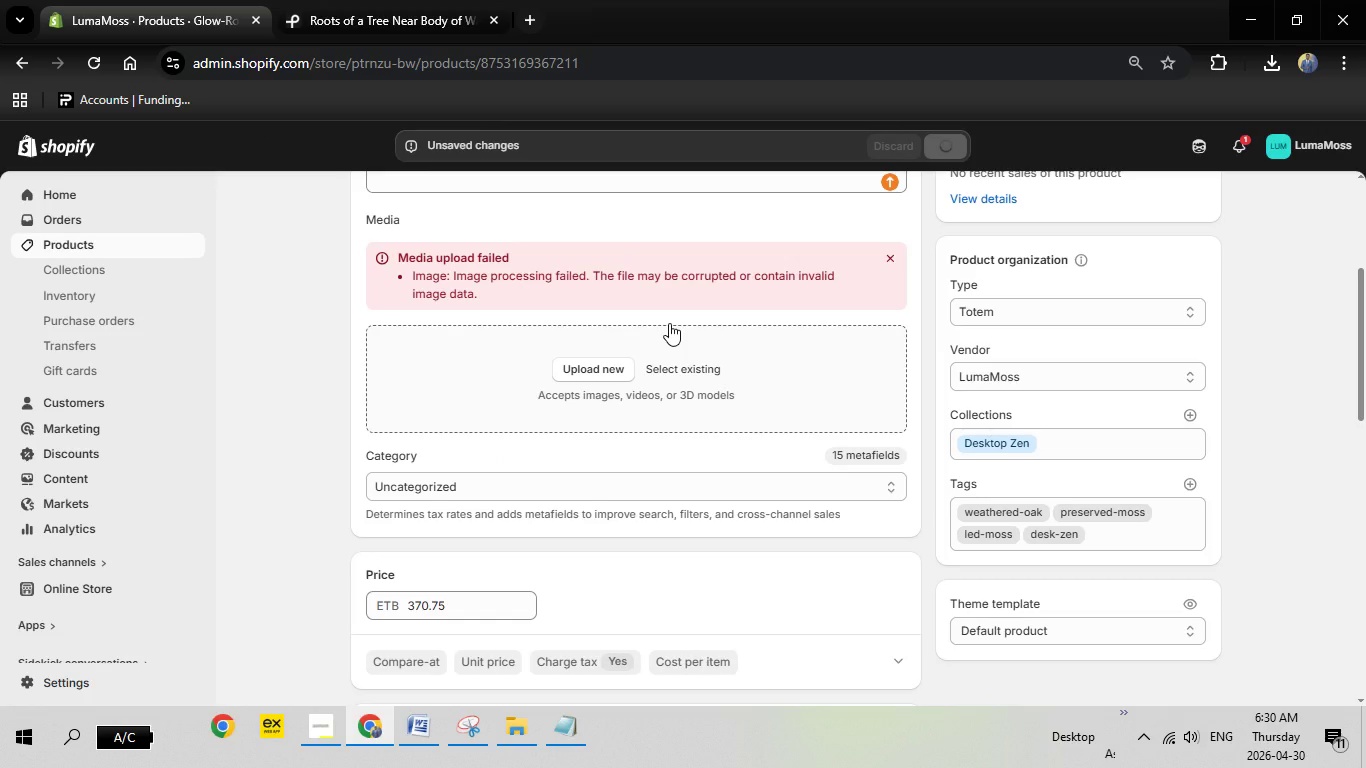 
left_click([521, 559])
 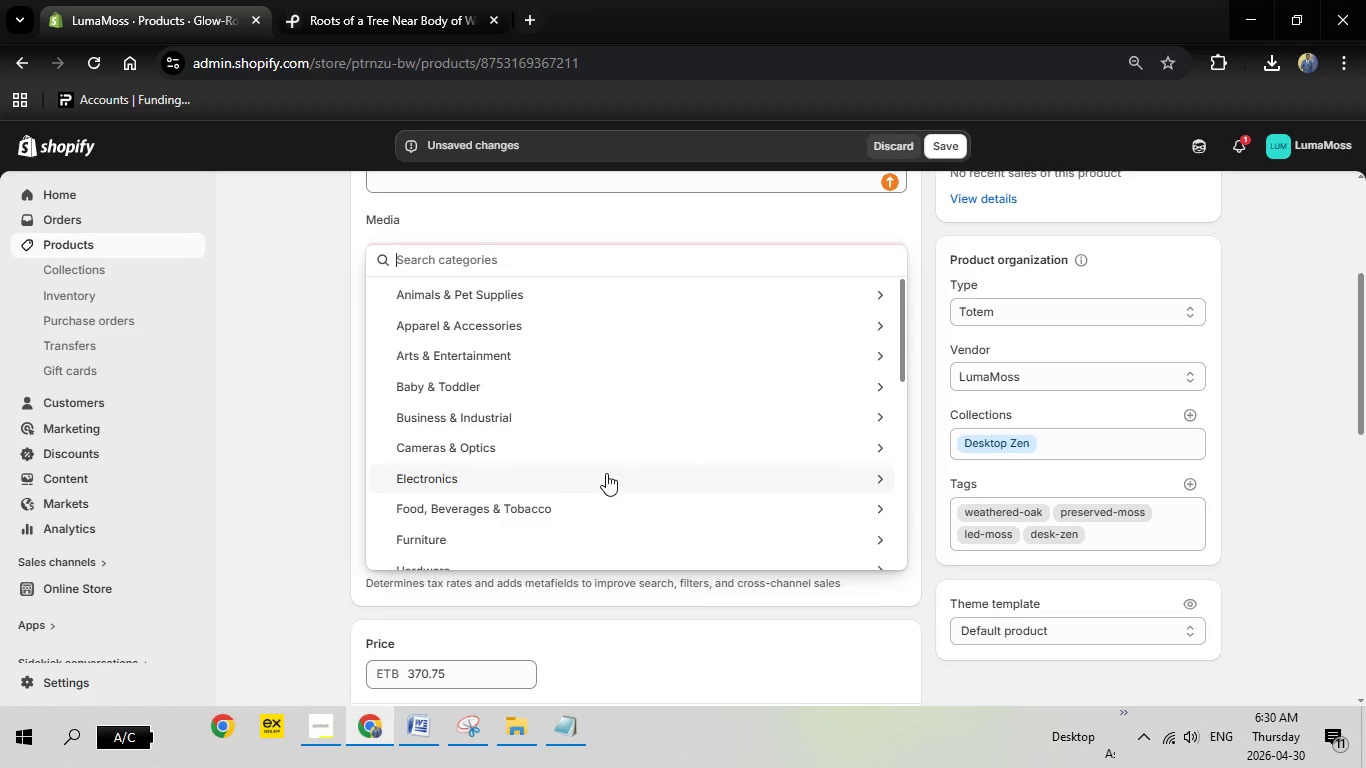 
type(sc)
 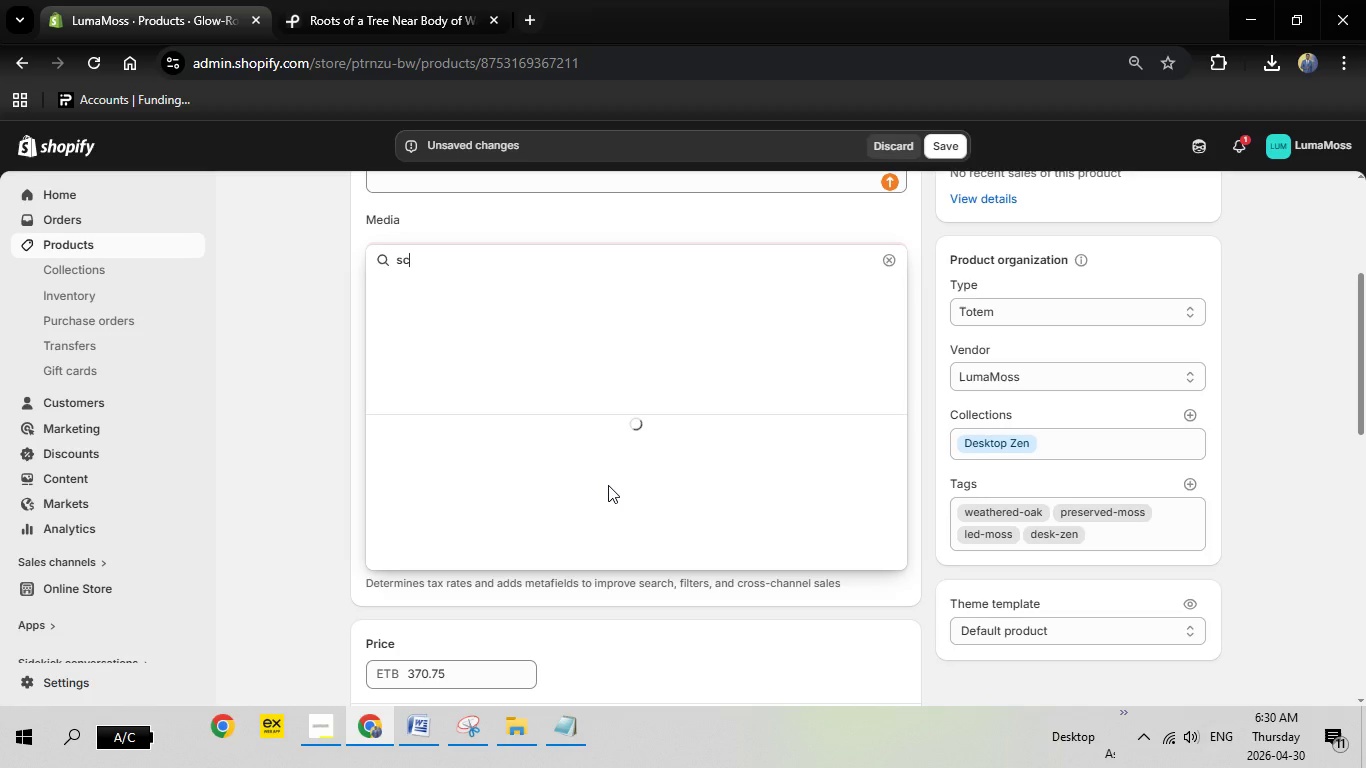 
type(lupt)
 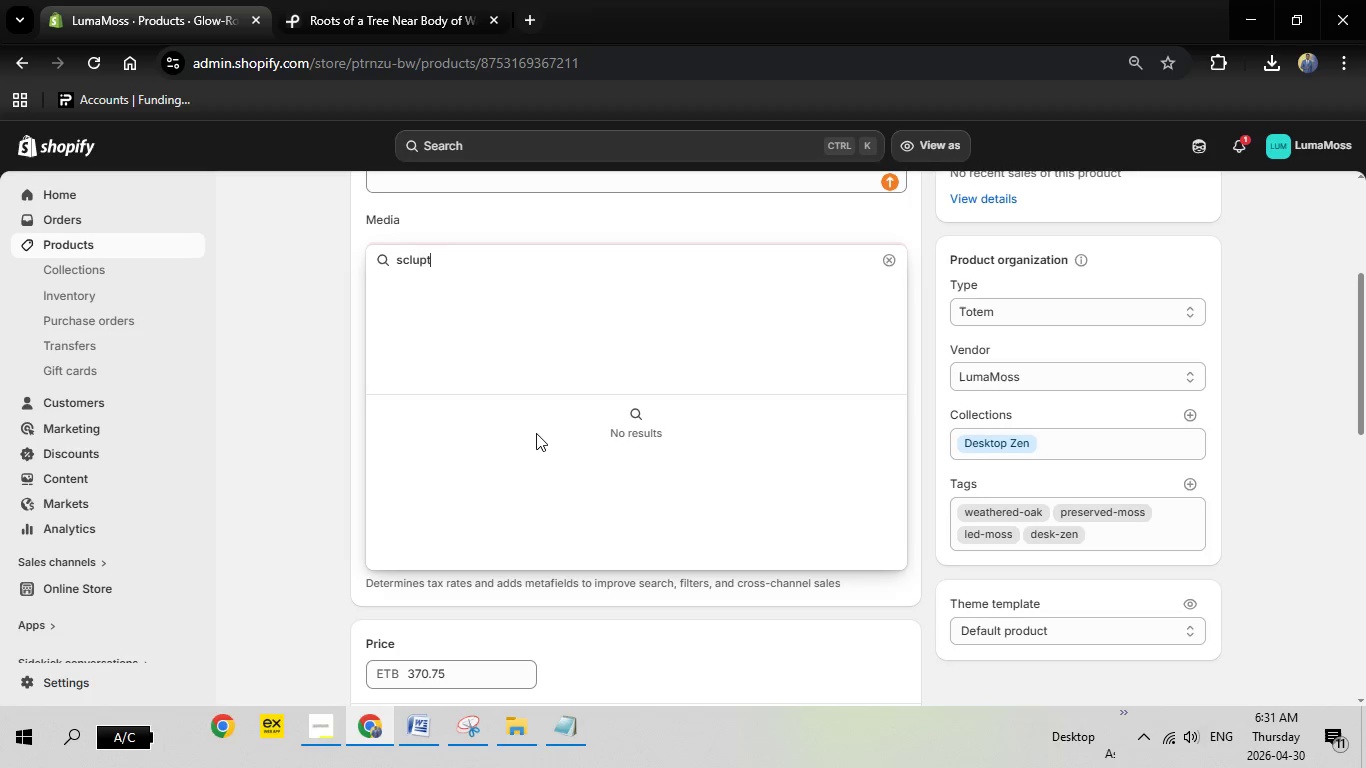 
key(Equal)
 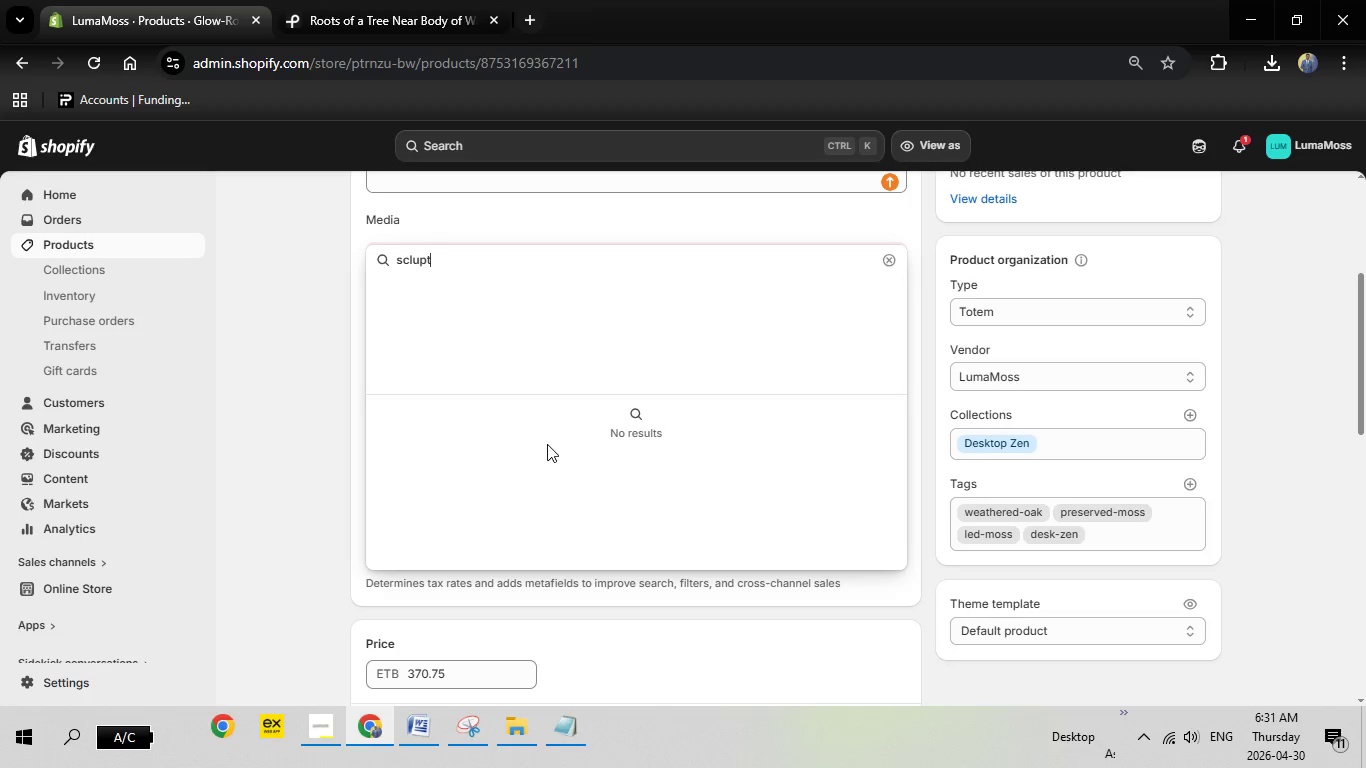 
key(Backspace)
 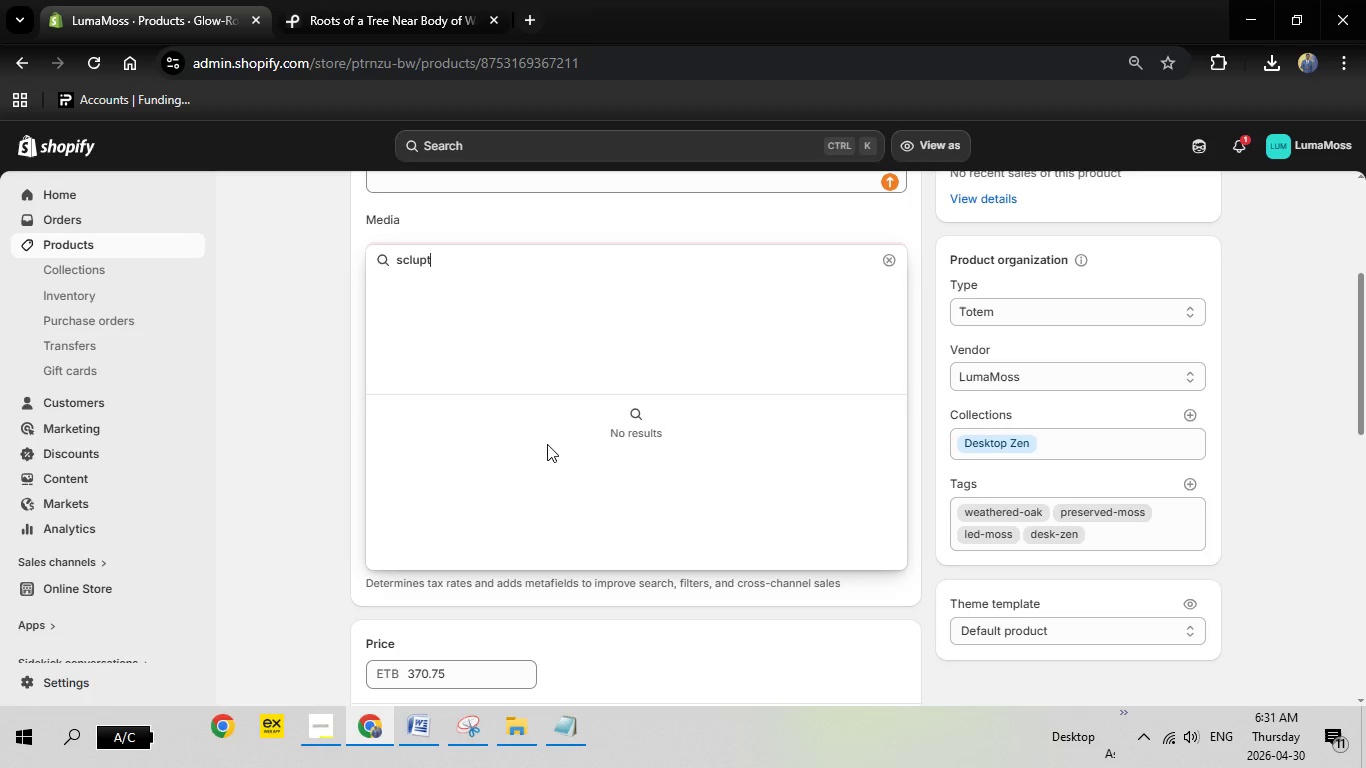 
key(Backspace)
 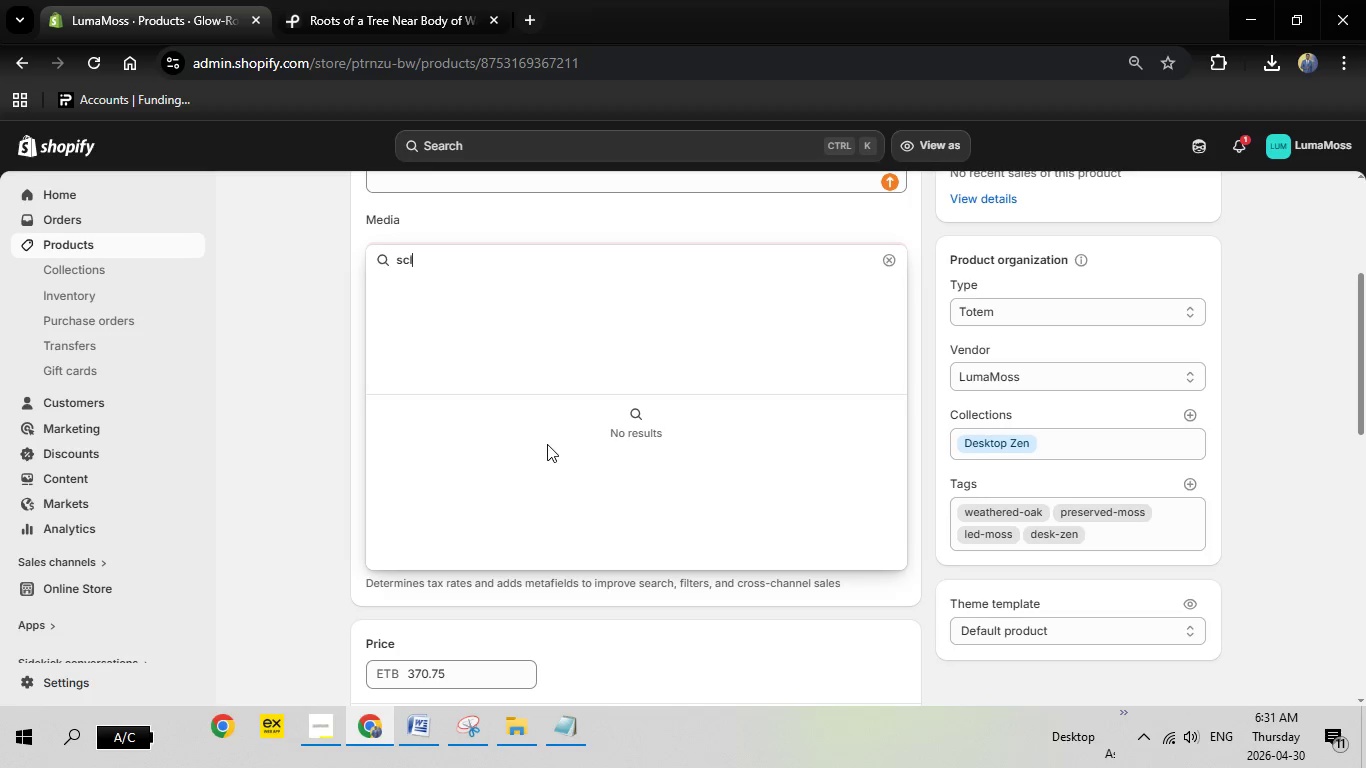 
key(Backspace)
 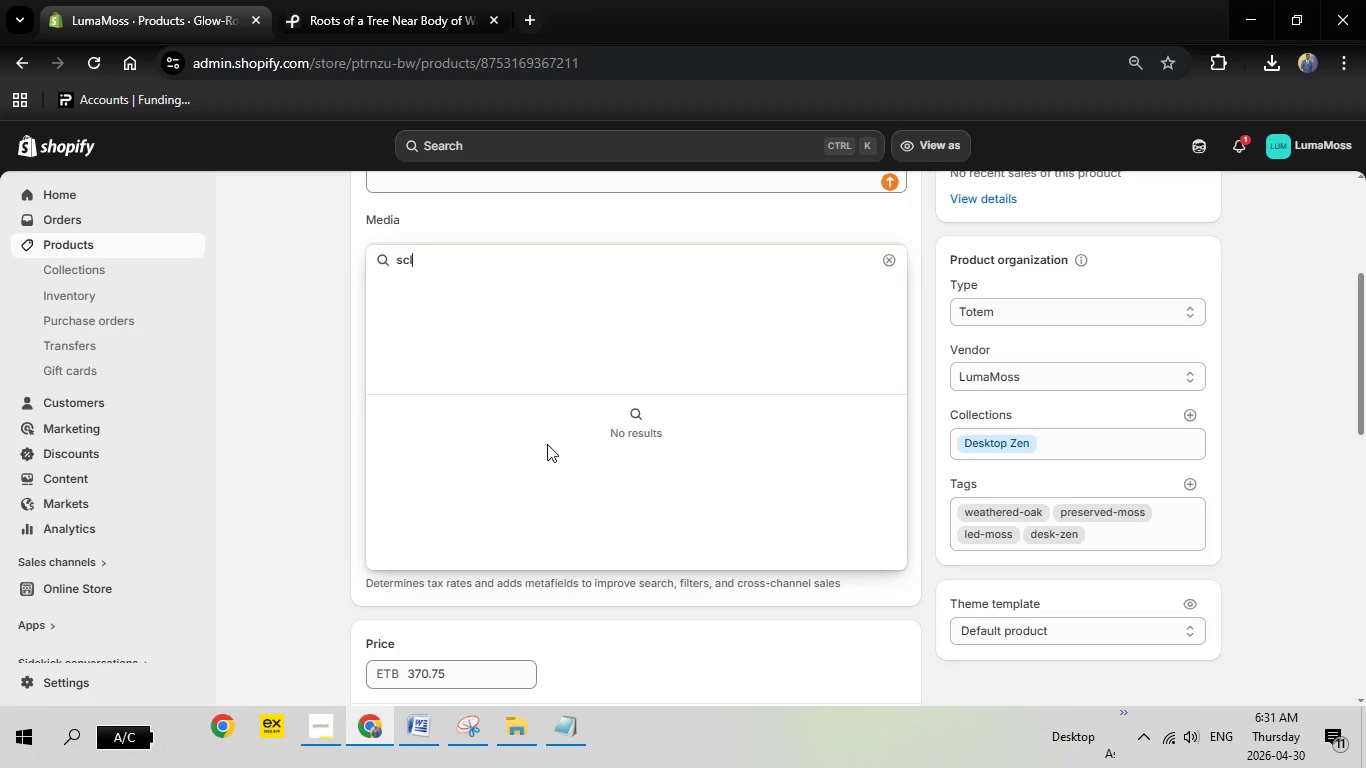 
key(Backspace)
 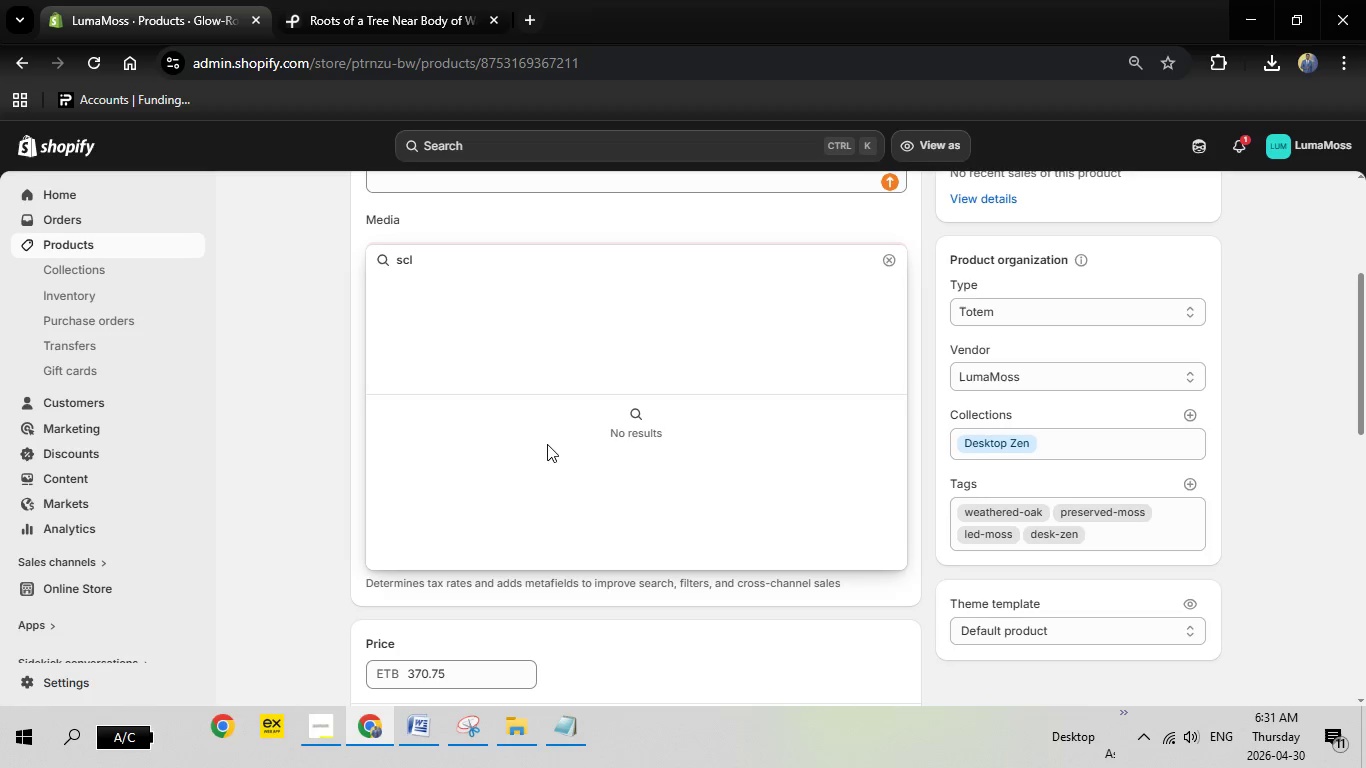 
key(Backspace)
 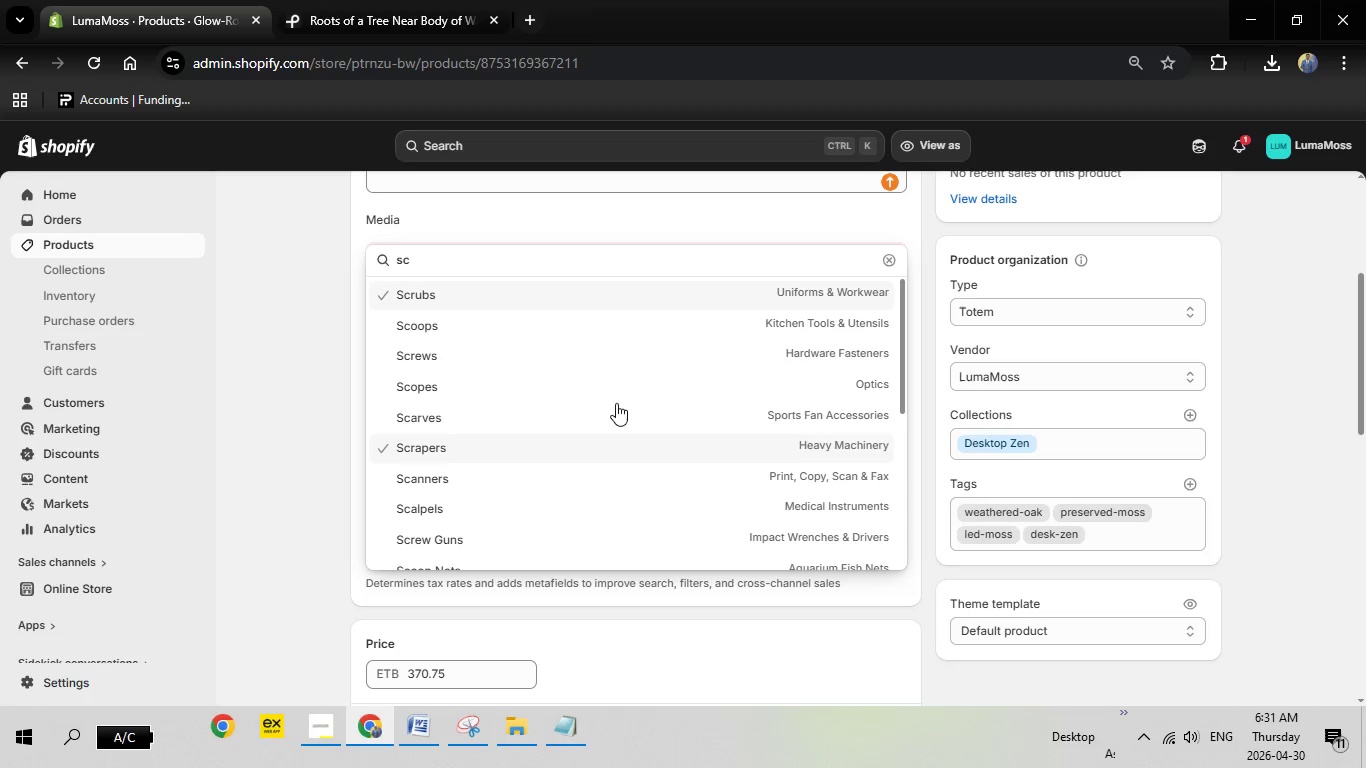 
scroll: coordinate [616, 410], scroll_direction: down, amount: 10.0
 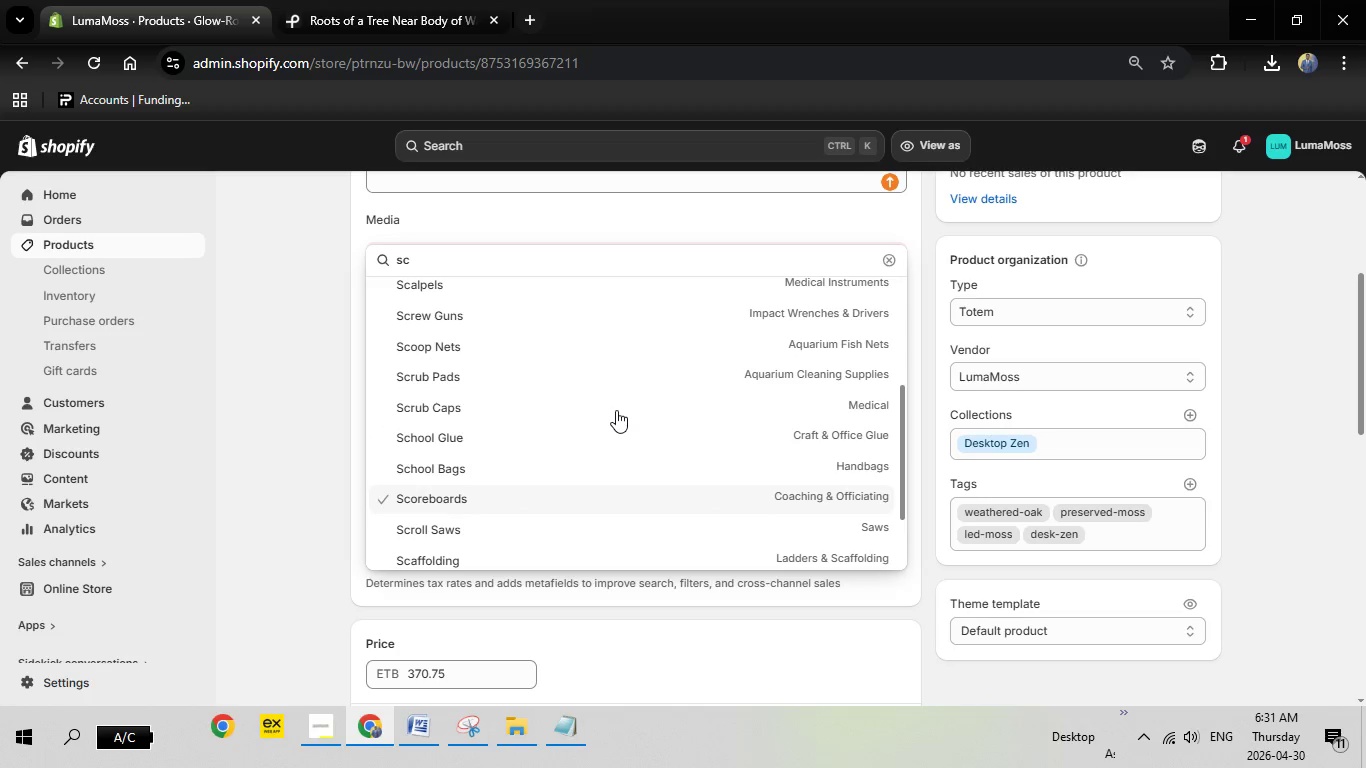 
scroll: coordinate [616, 410], scroll_direction: up, amount: 1.0
 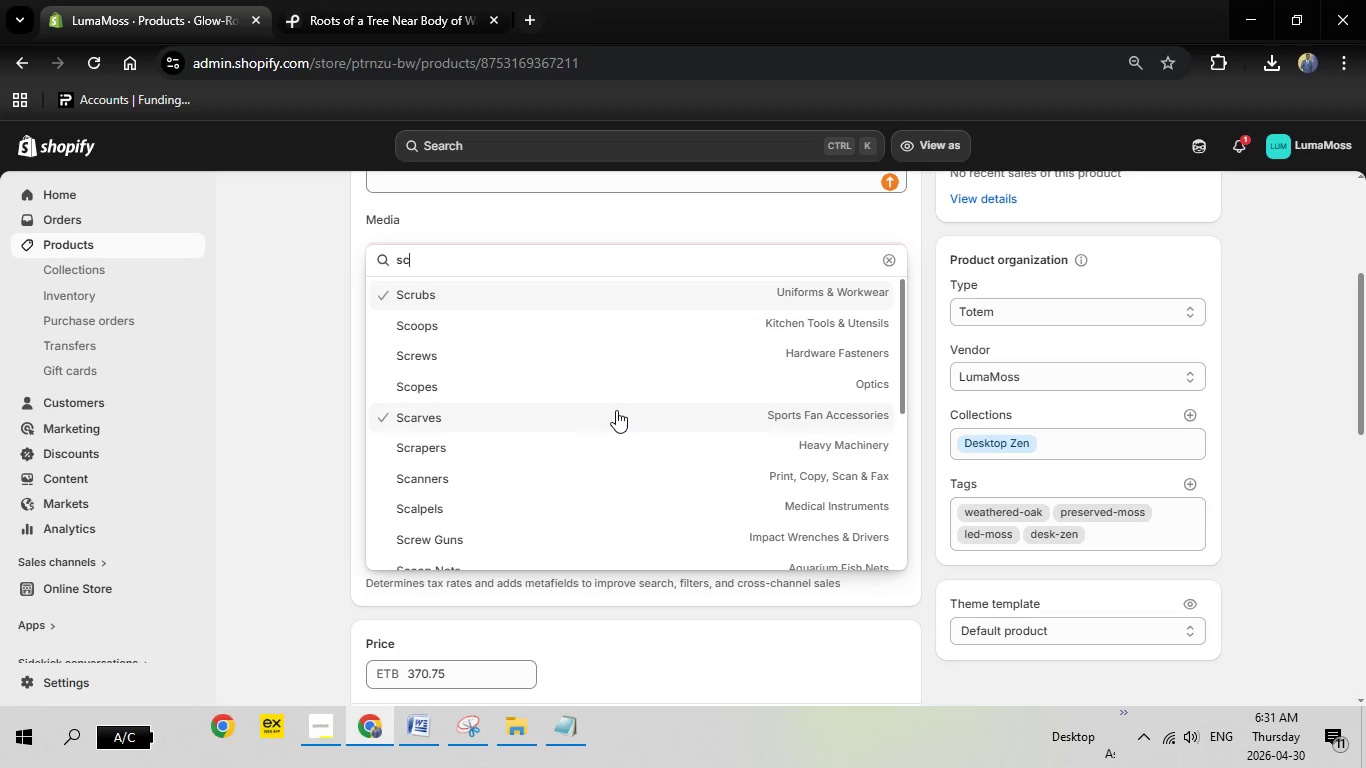 
scroll: coordinate [624, 420], scroll_direction: down, amount: 9.0
 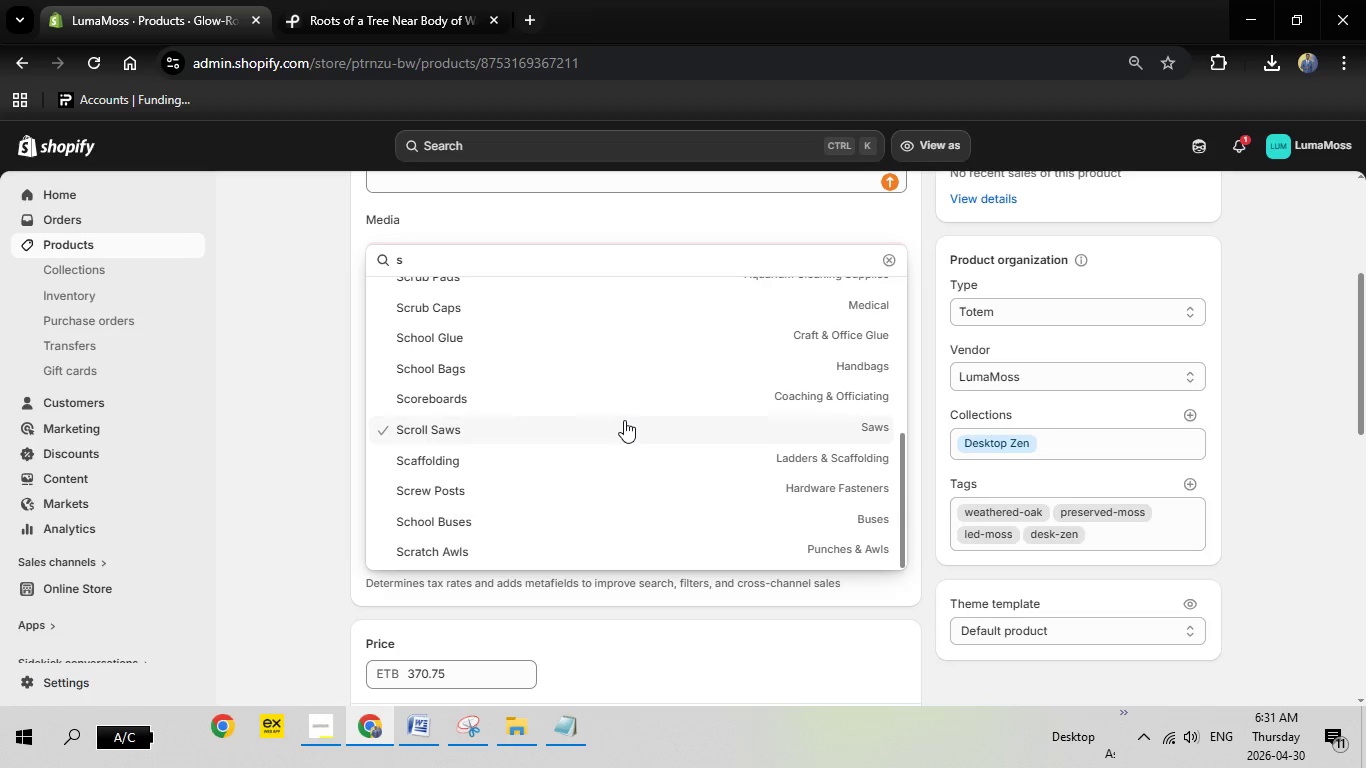 
key(Backspace)
key(Backspace)
type(sclaptu)
 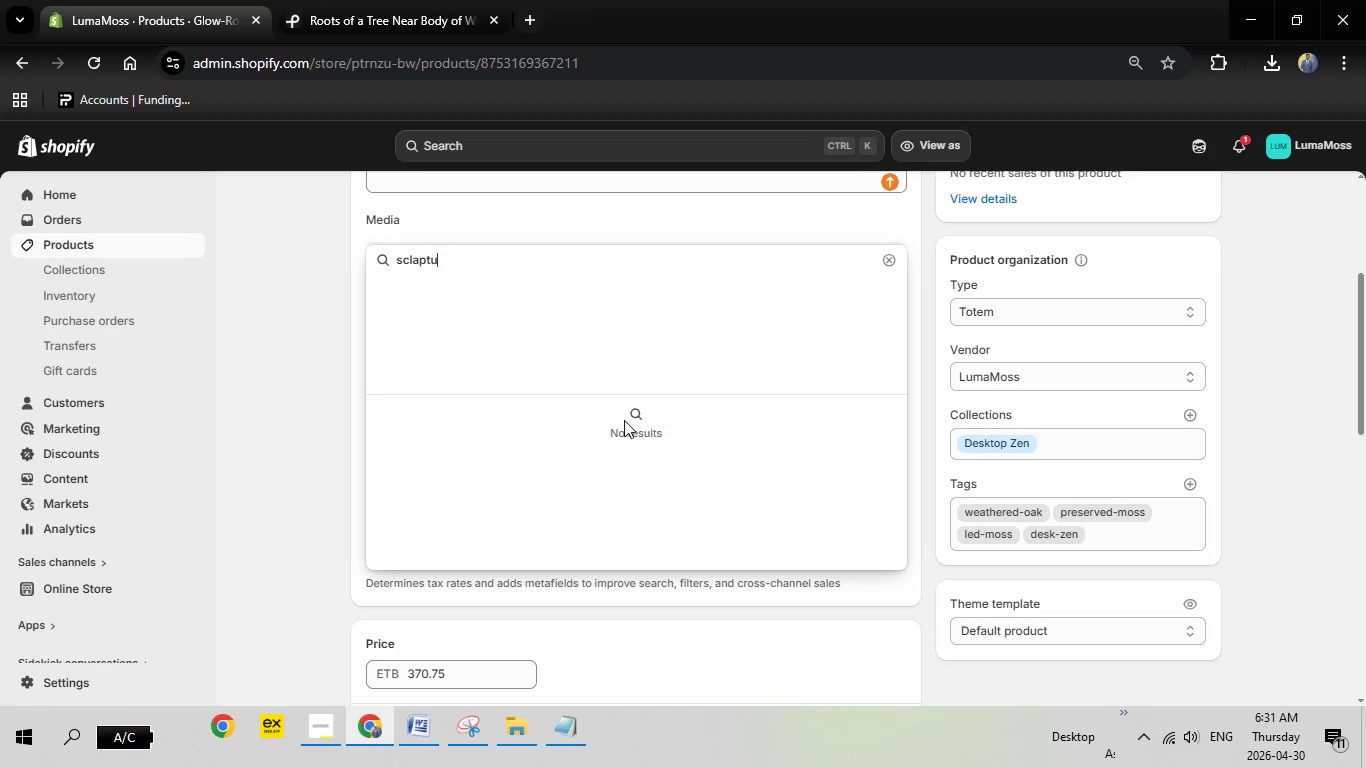 
wait(10.89)
 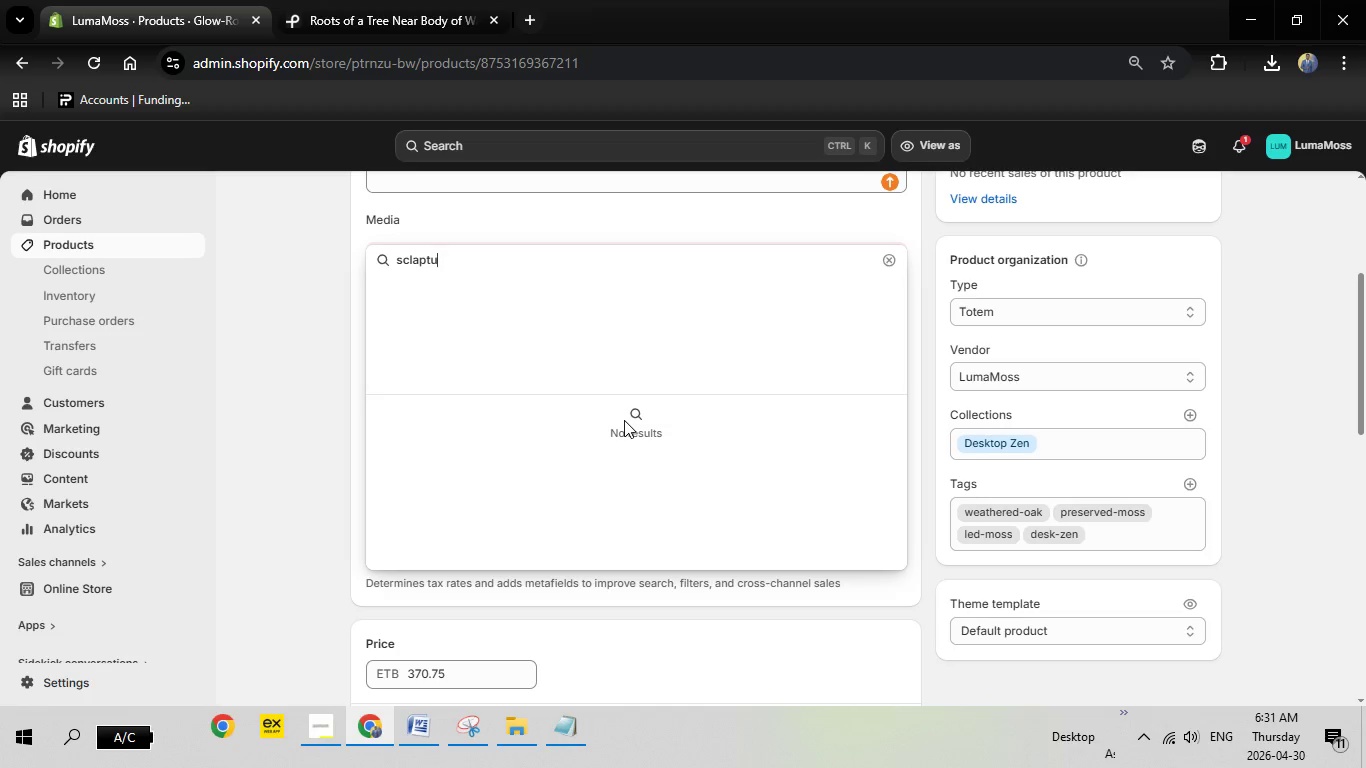 
left_click([1281, 286])
 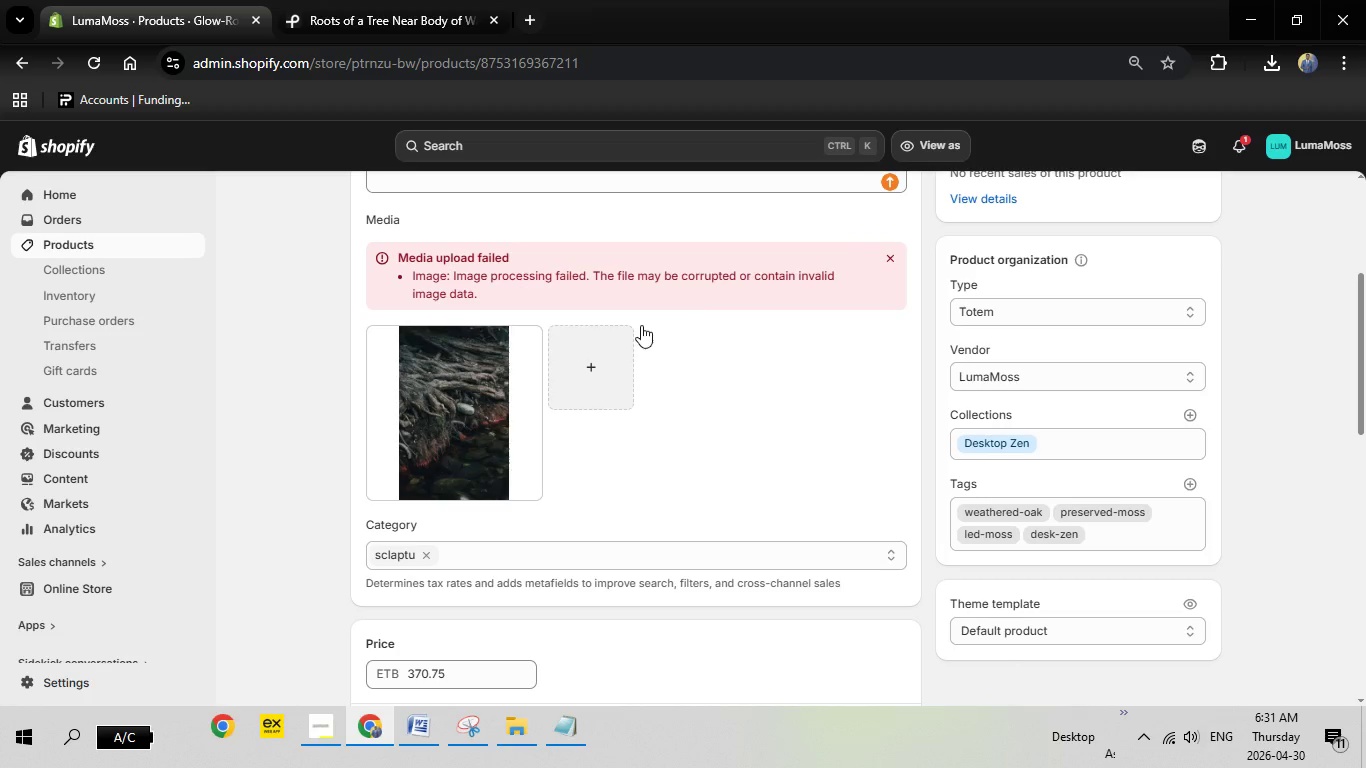 
scroll: coordinate [641, 325], scroll_direction: none, amount: 0.0
 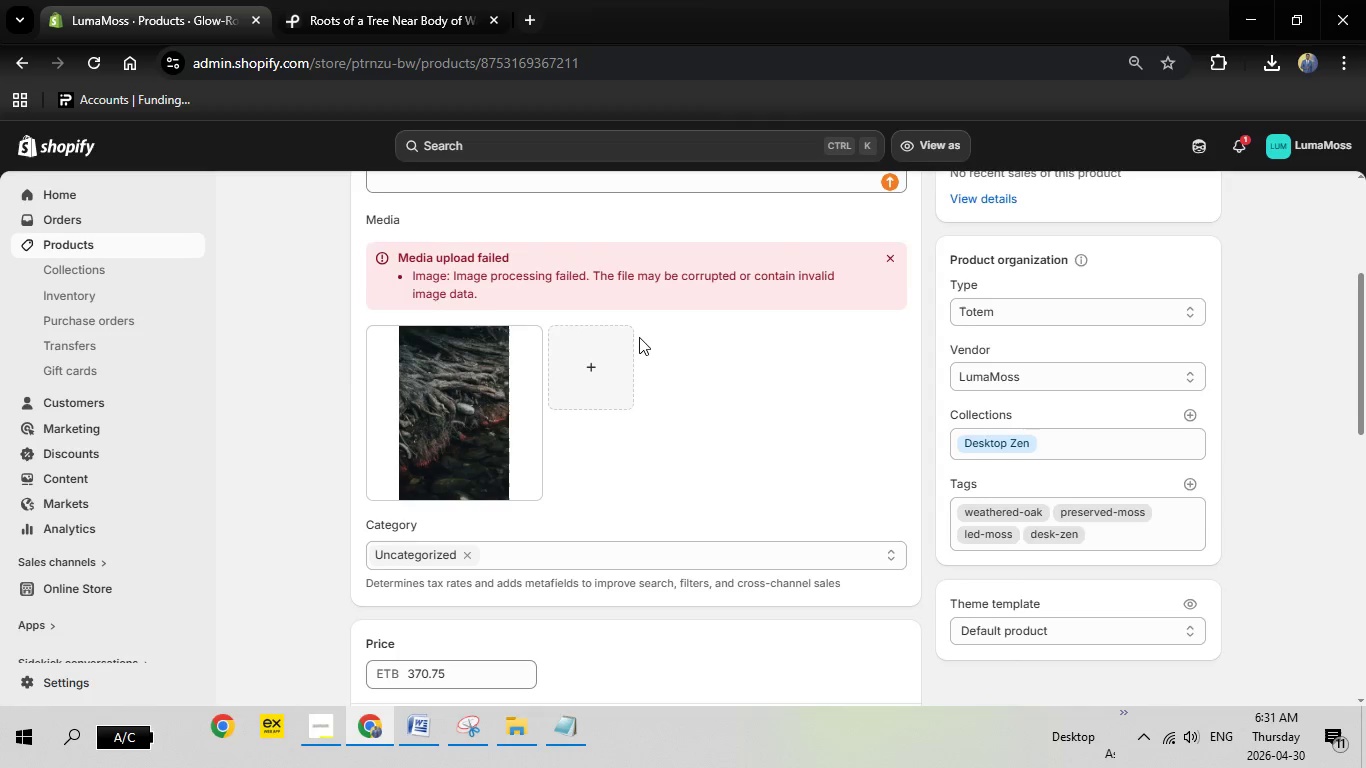 
scroll: coordinate [639, 337], scroll_direction: up, amount: 2.0
 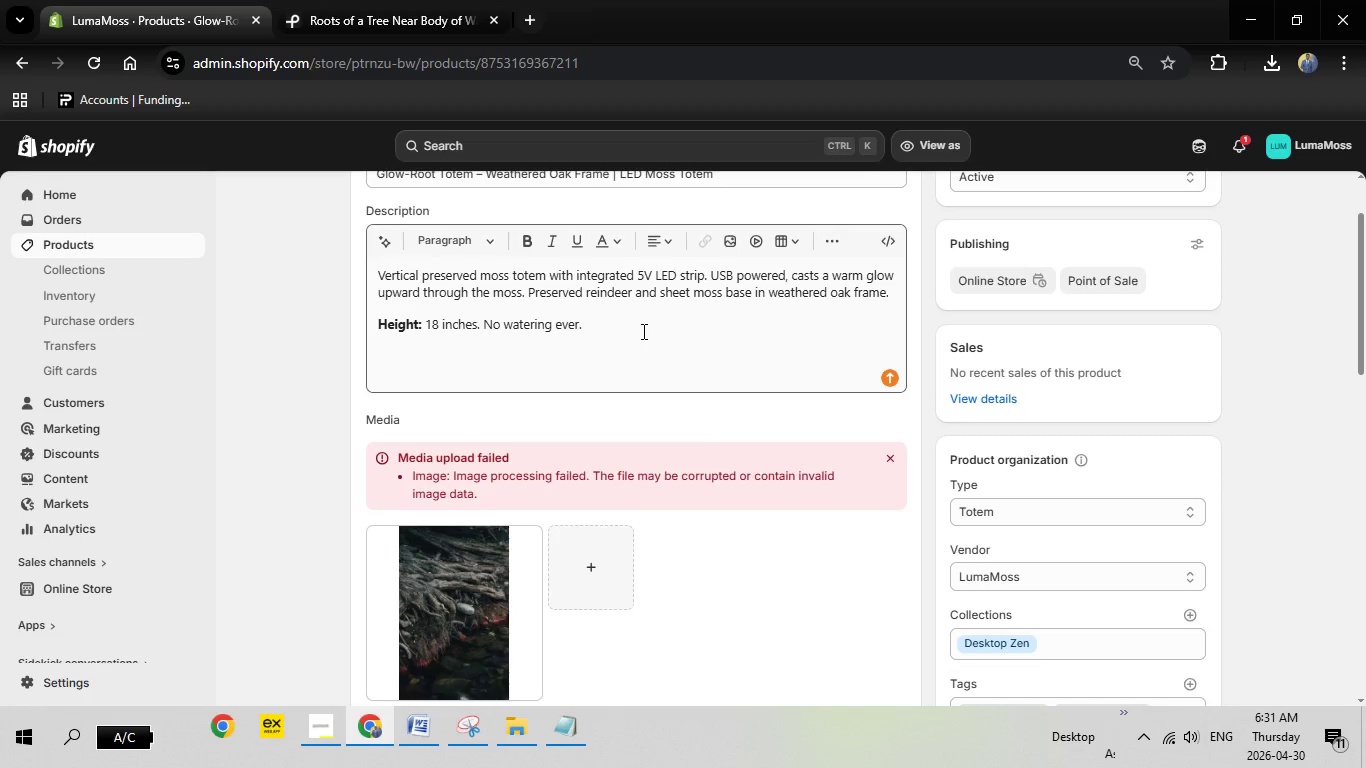 
left_click([644, 327])
 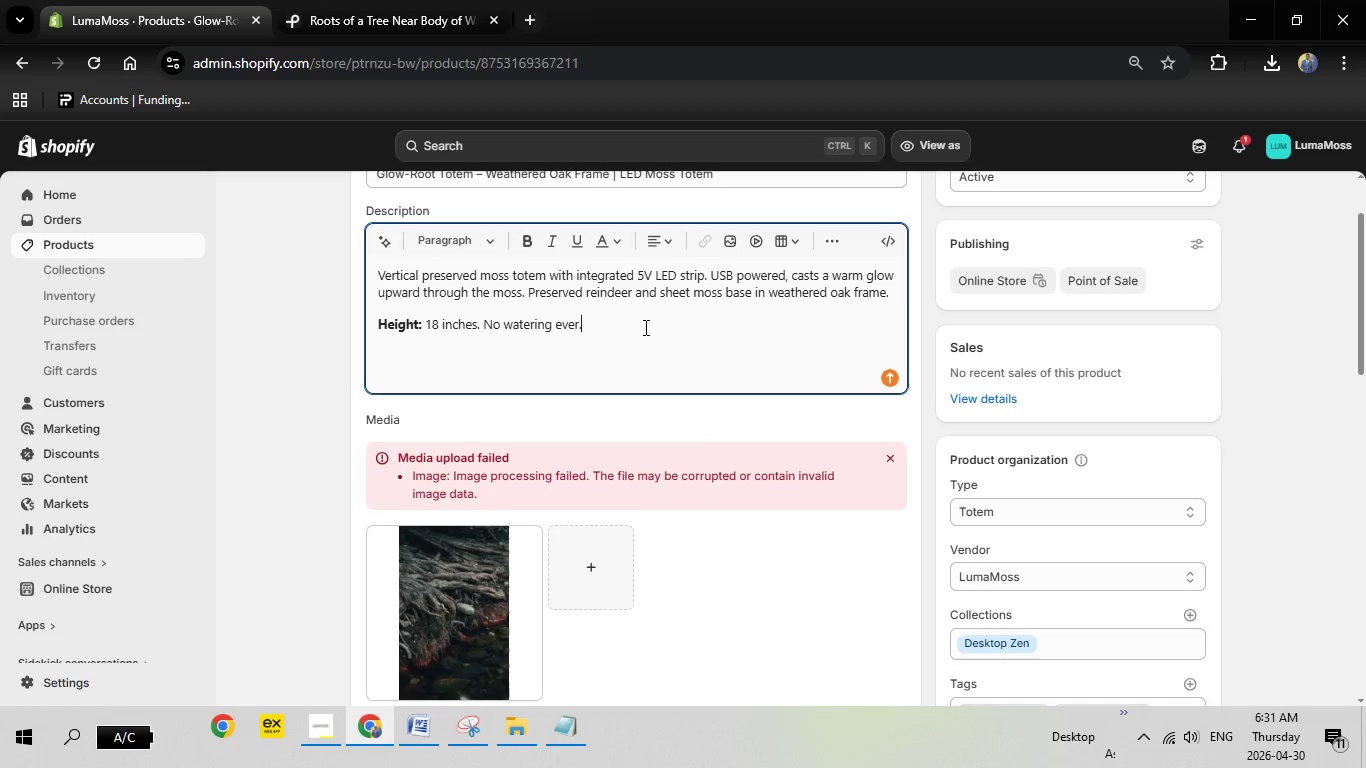 
key(Period)
 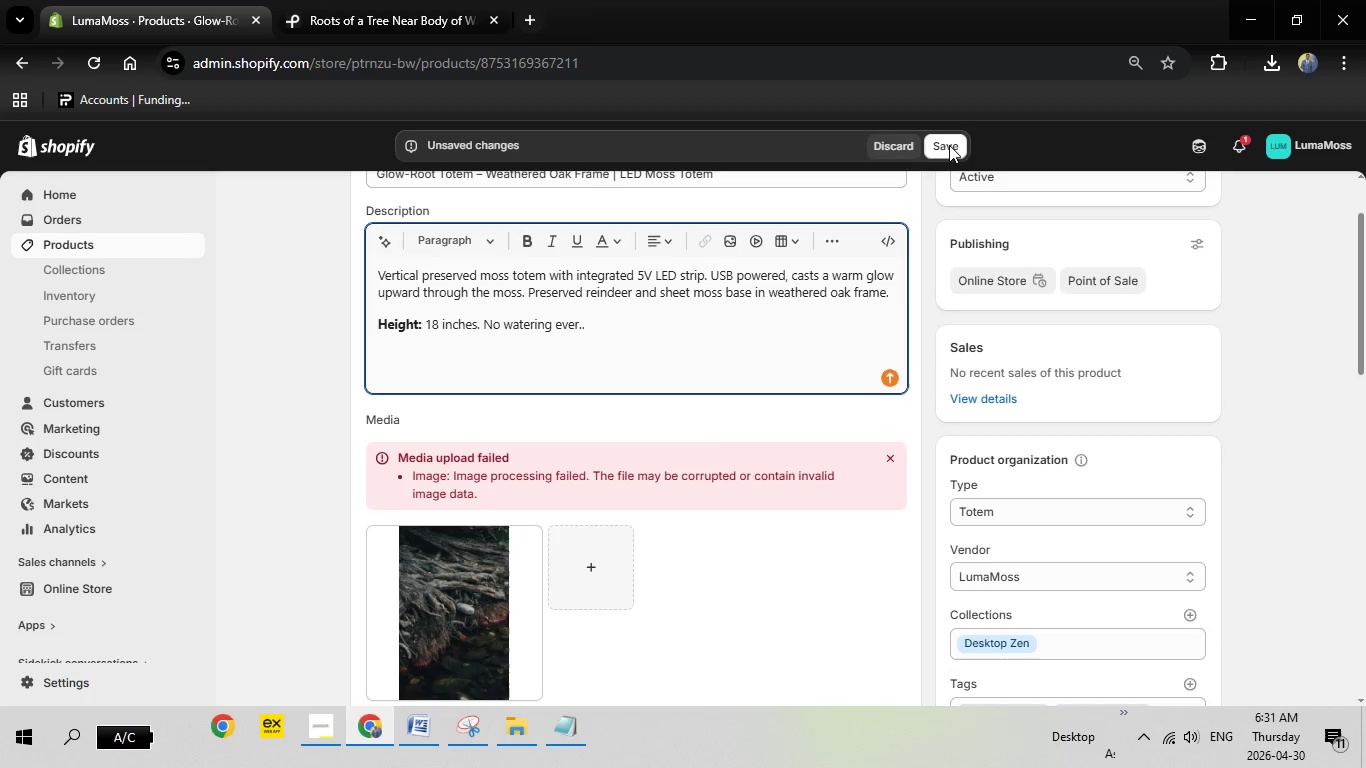 
left_click([949, 145])
 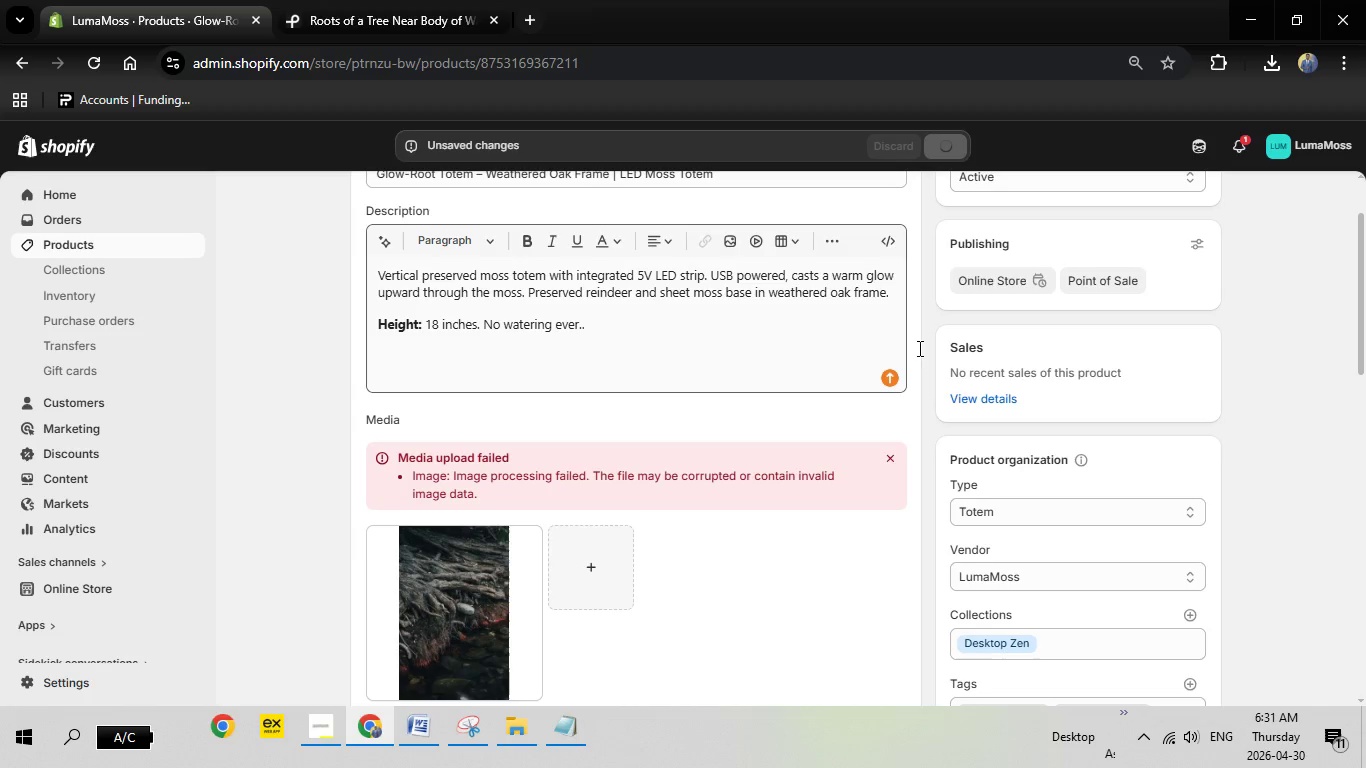 
scroll: coordinate [935, 370], scroll_direction: down, amount: 2.0
 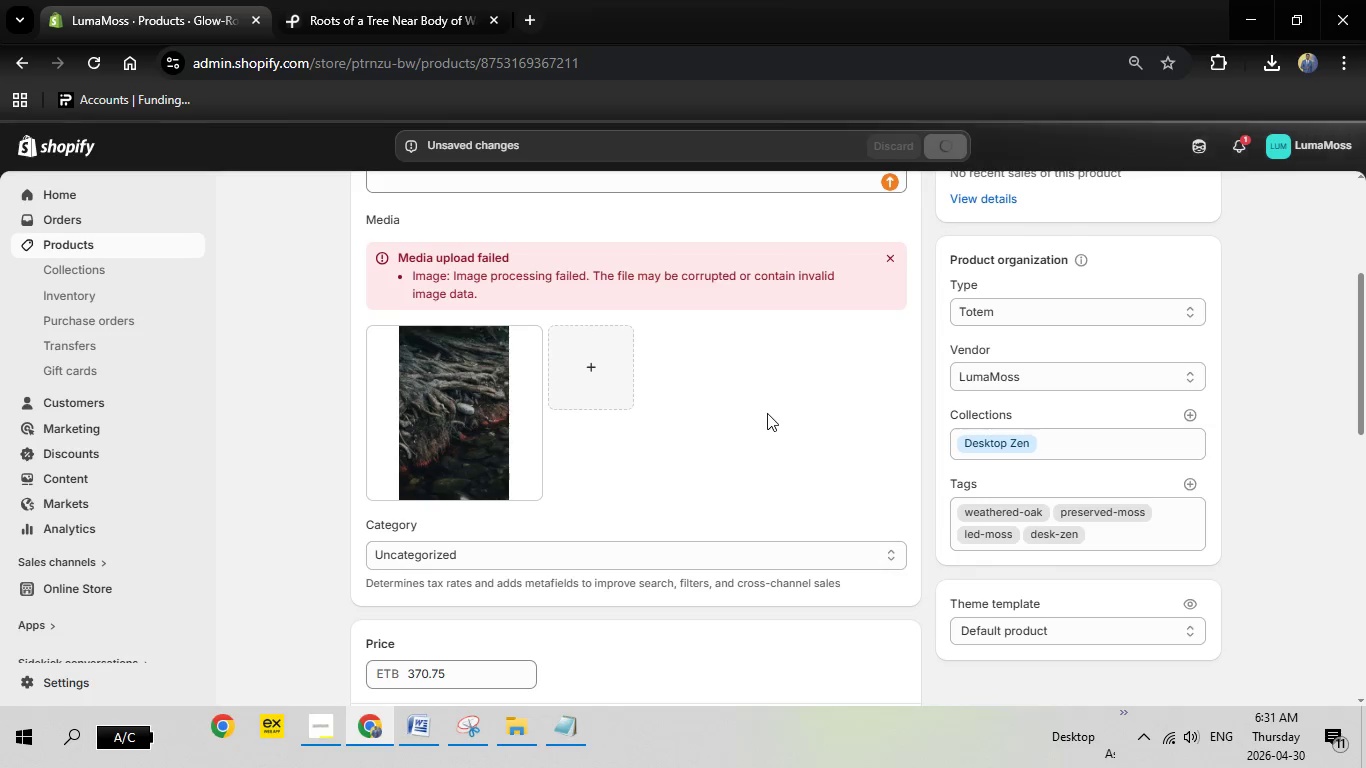 
wait(11.36)
 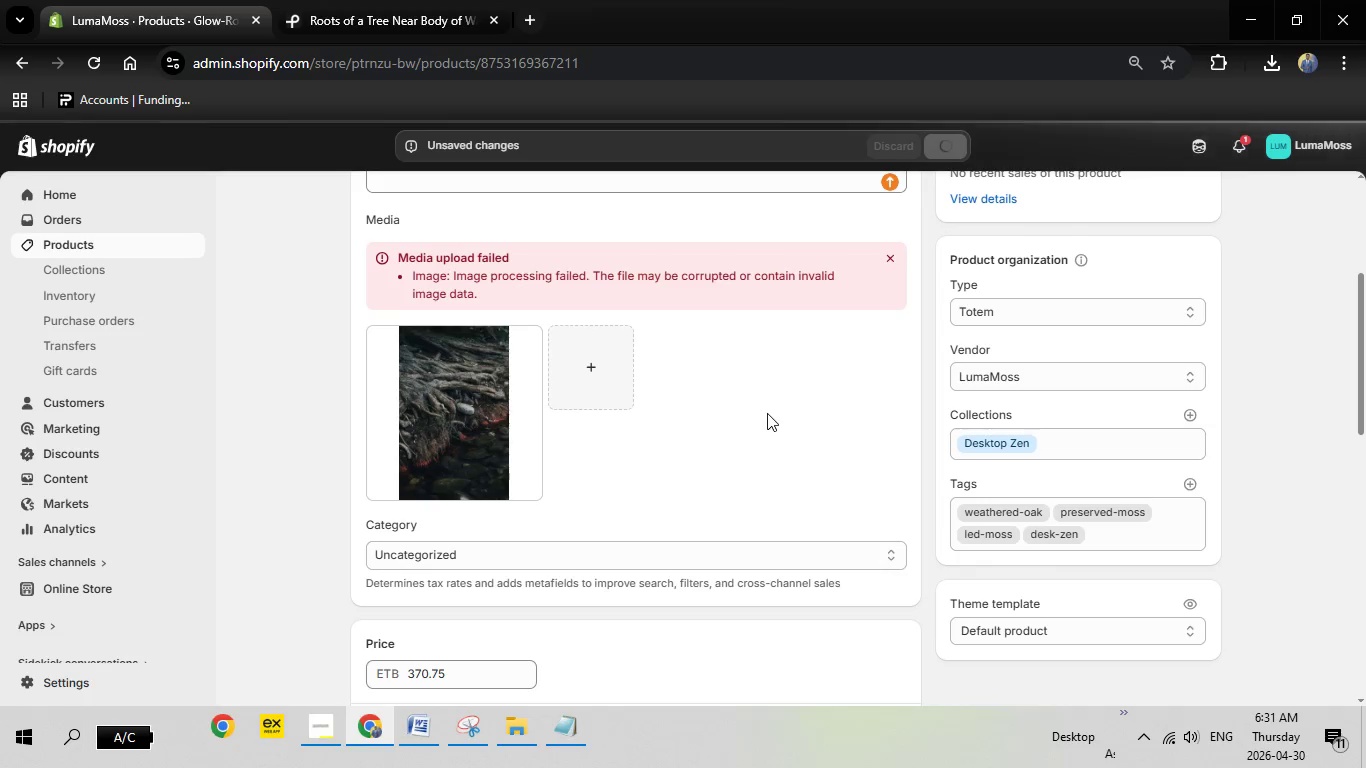 
scroll: coordinate [767, 413], scroll_direction: up, amount: 1.0
 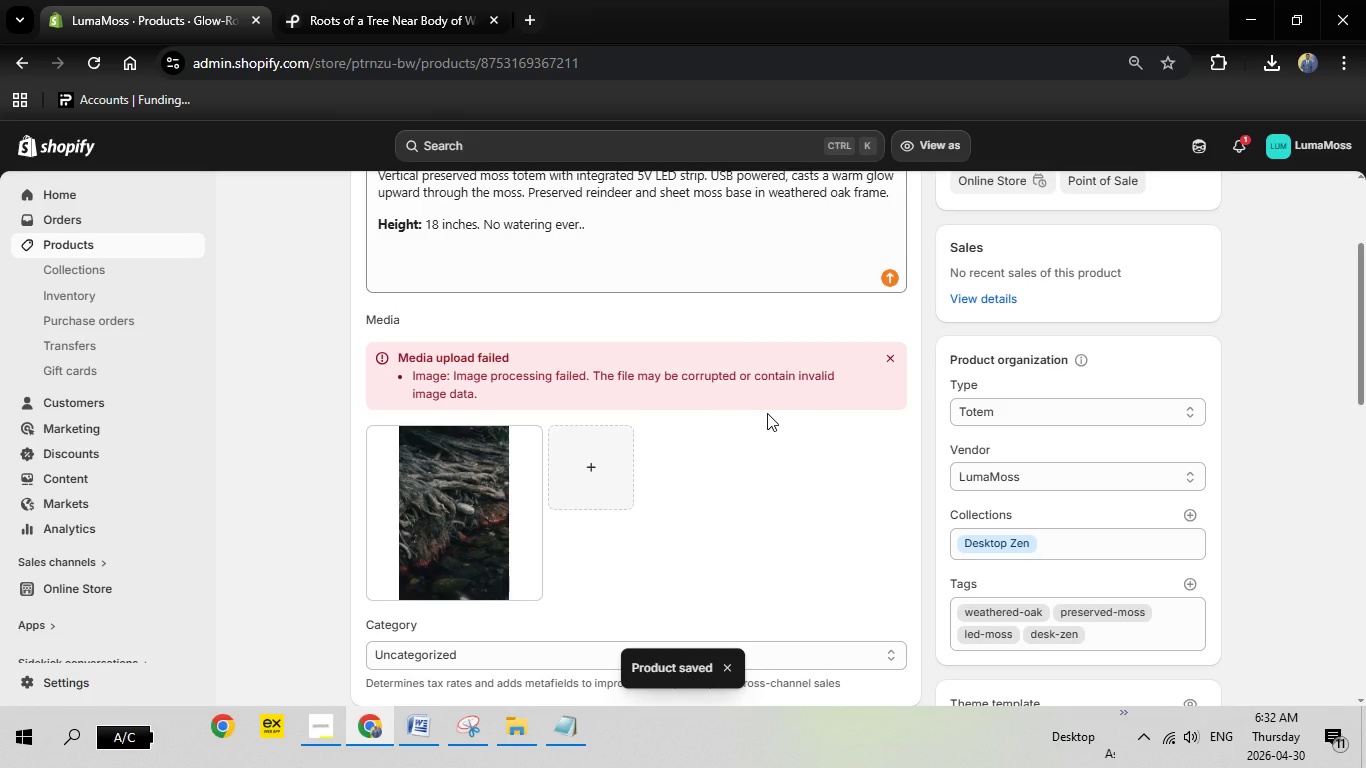 
scroll: coordinate [629, 444], scroll_direction: down, amount: 2.0
 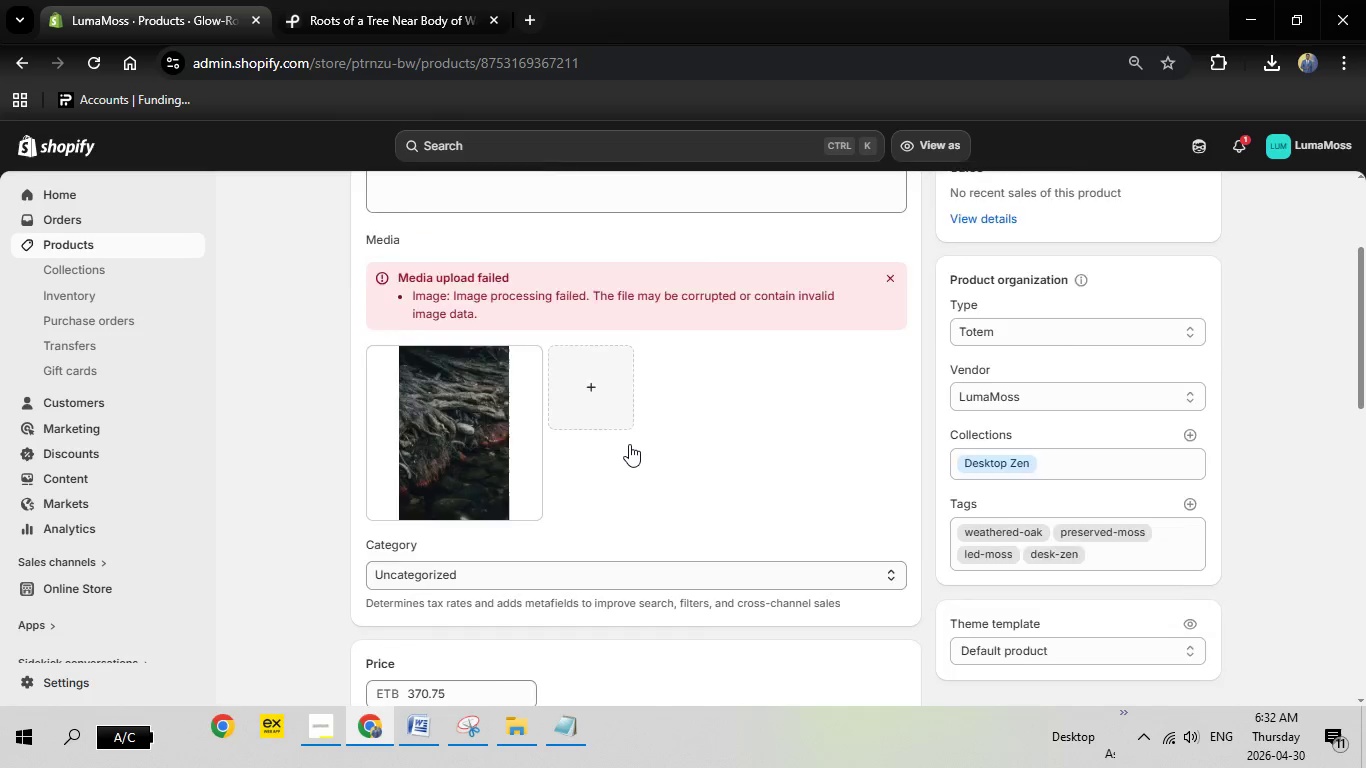 
scroll: coordinate [629, 444], scroll_direction: up, amount: 2.0
 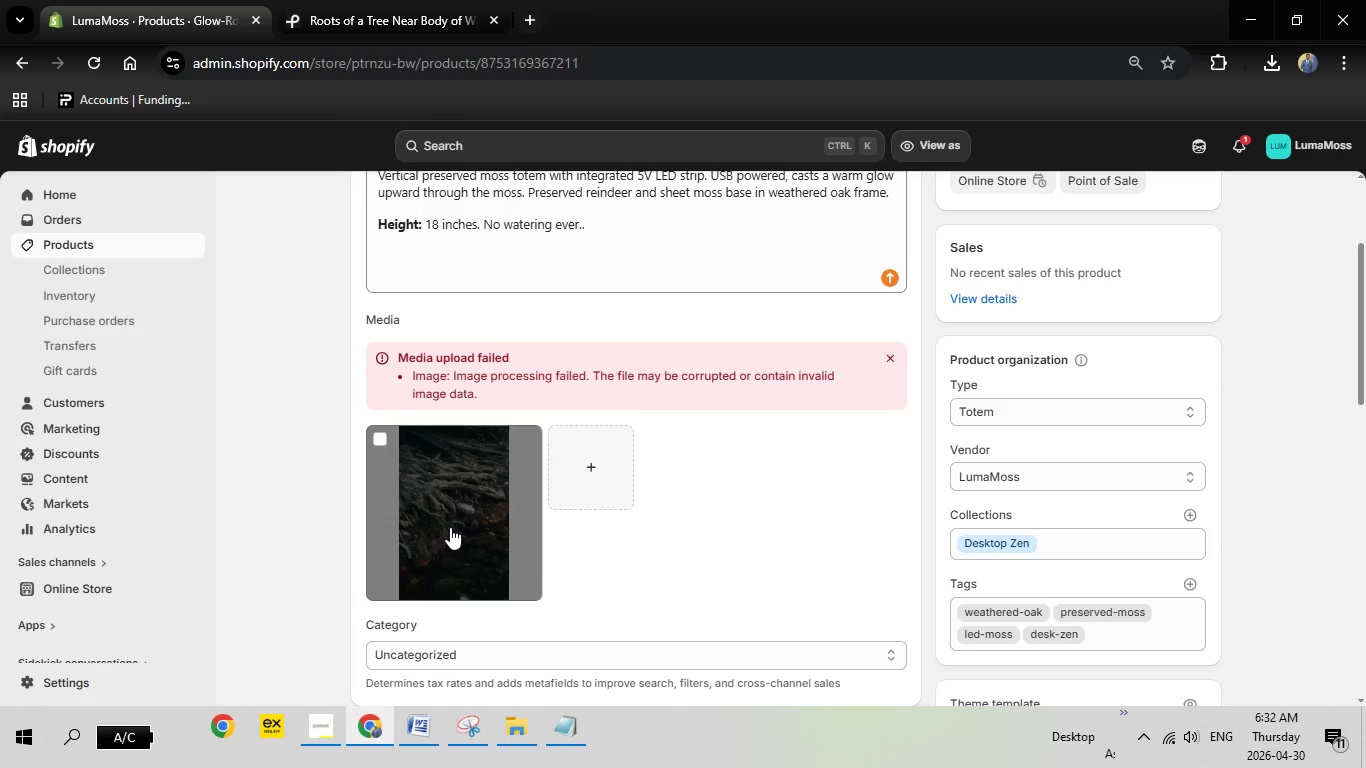 
left_click([450, 527])
 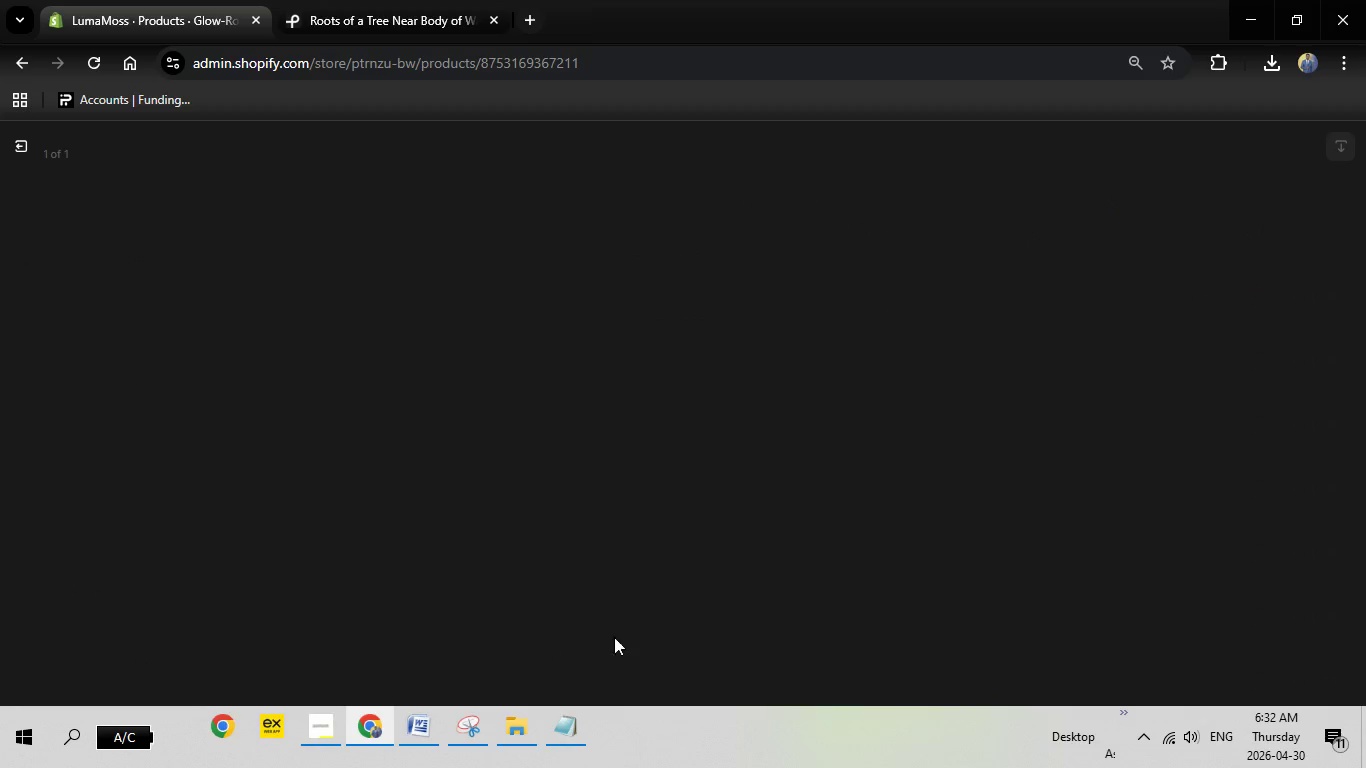 
mouse_move([470, 717])
 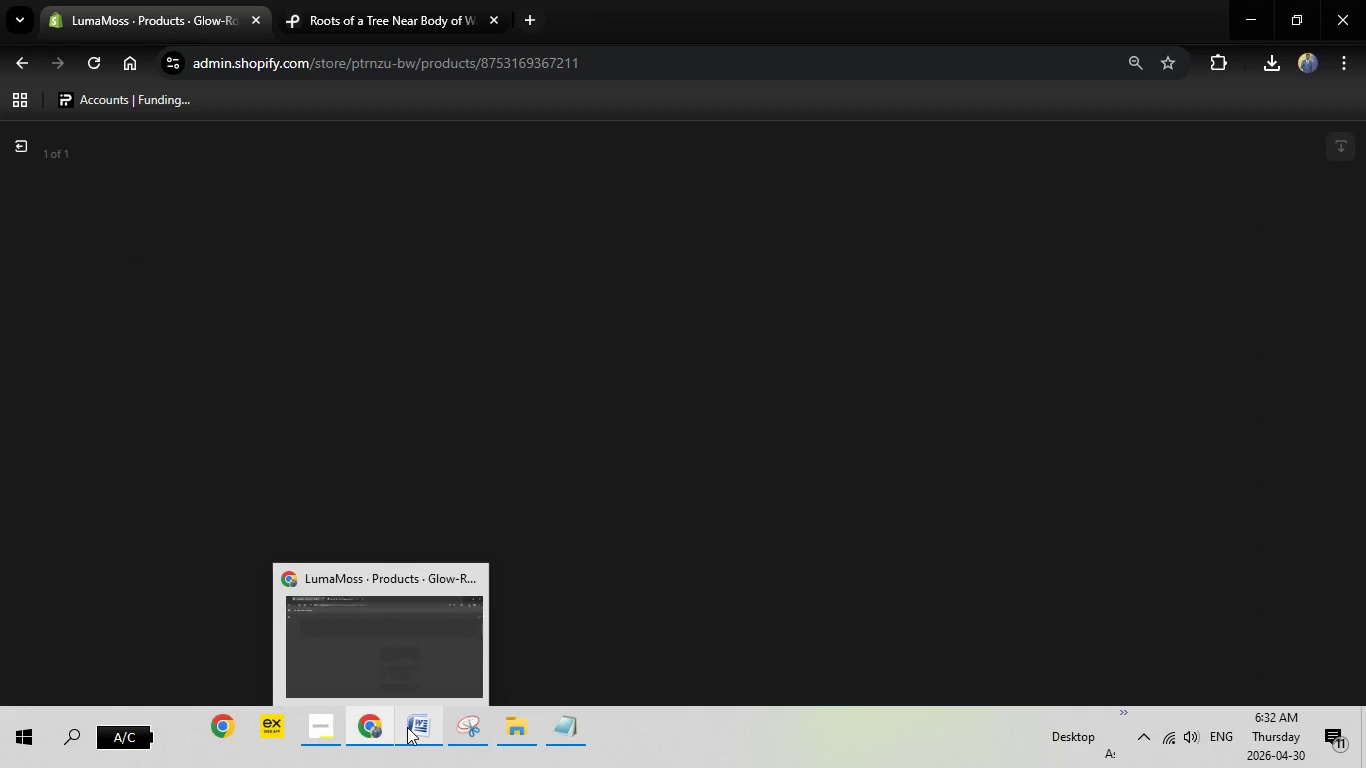 
left_click([407, 727])
 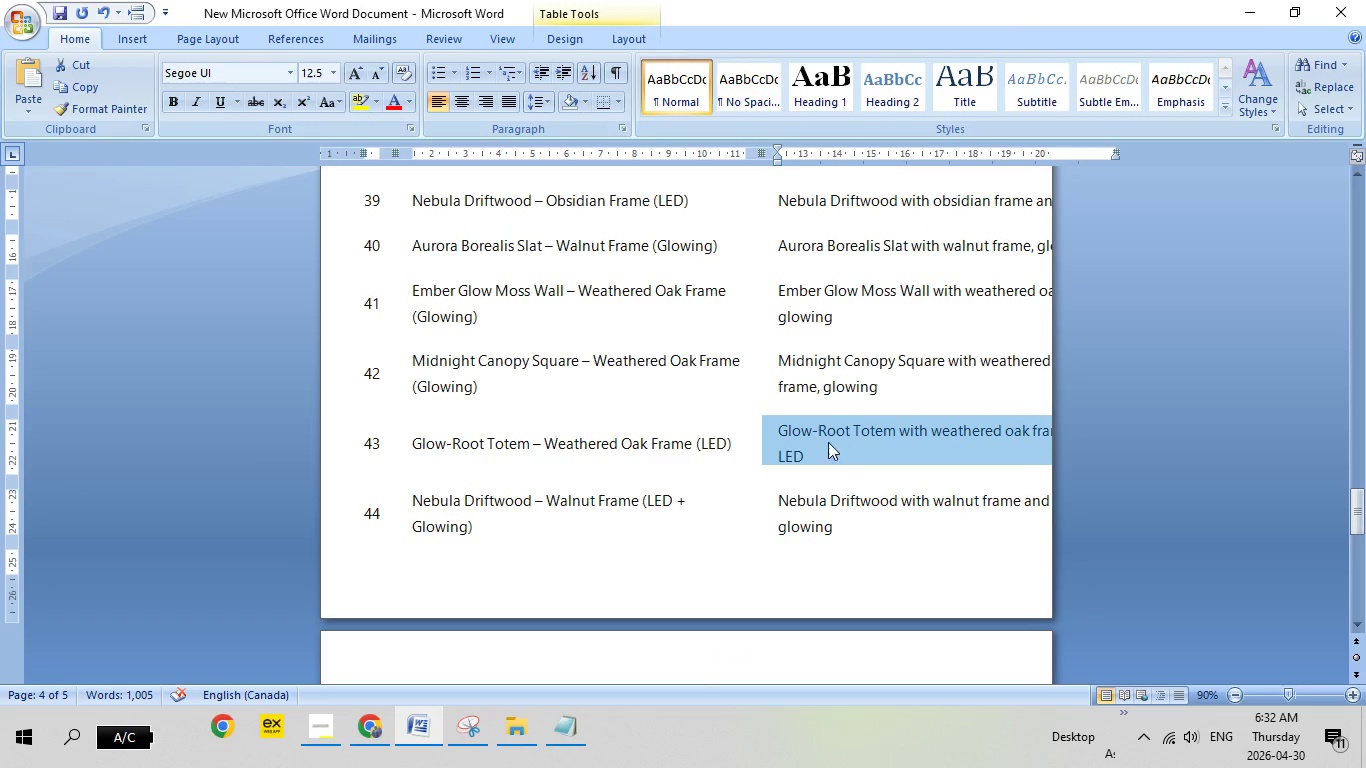 
right_click([825, 434])
 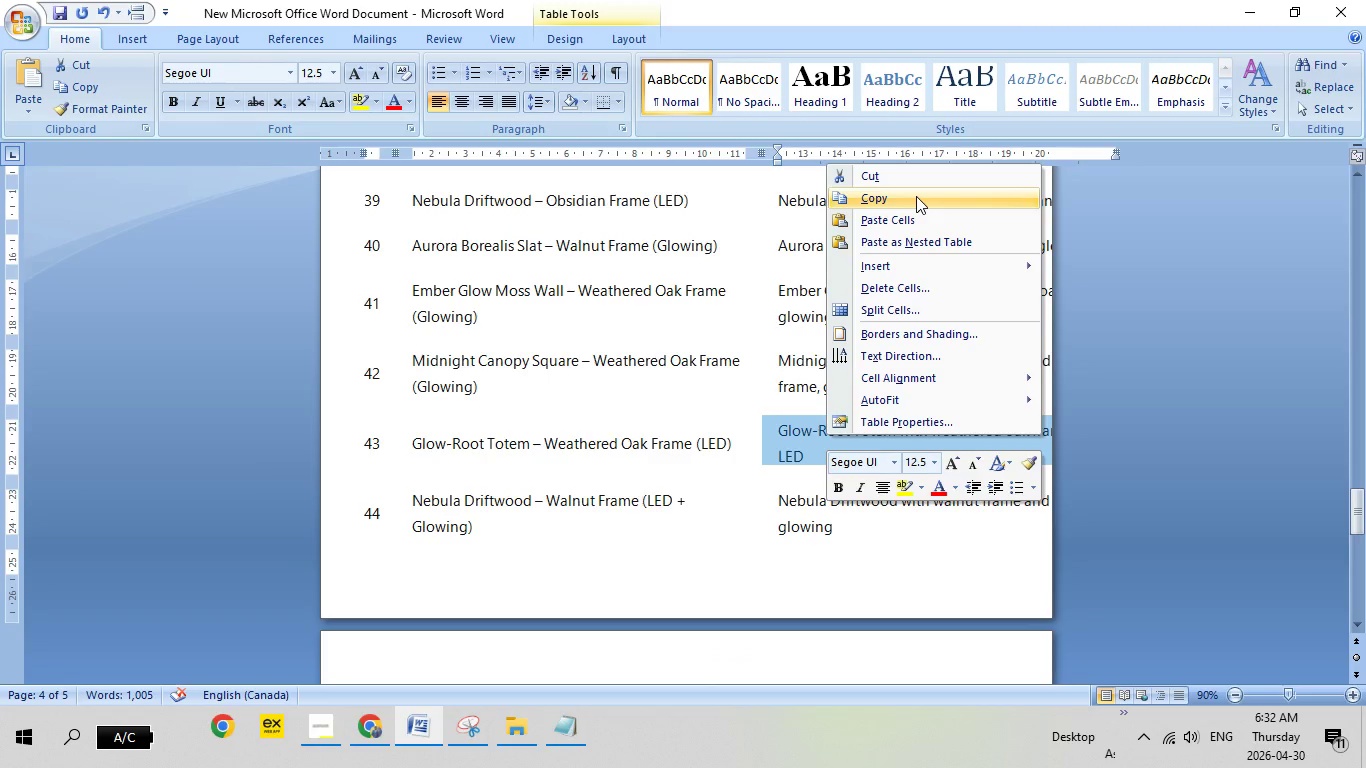 
left_click([916, 196])
 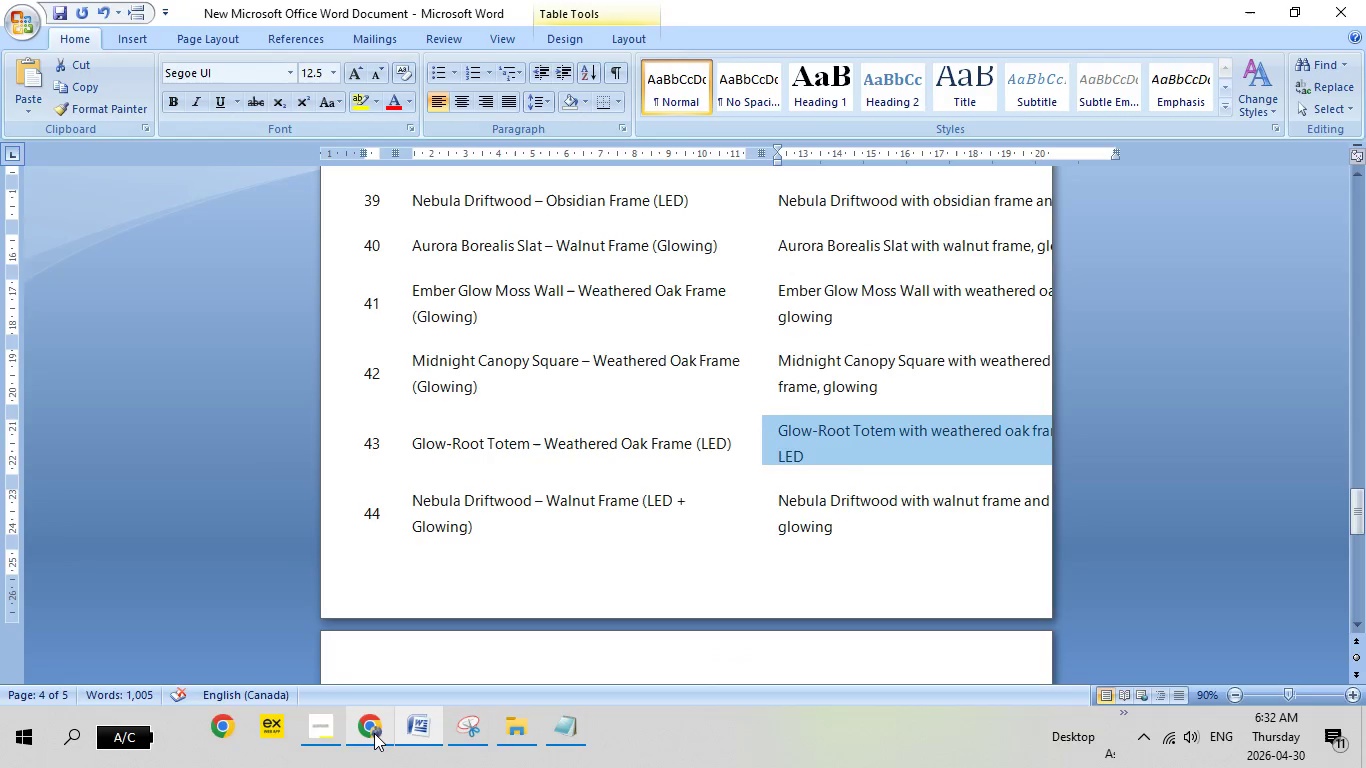 
left_click([374, 733])
 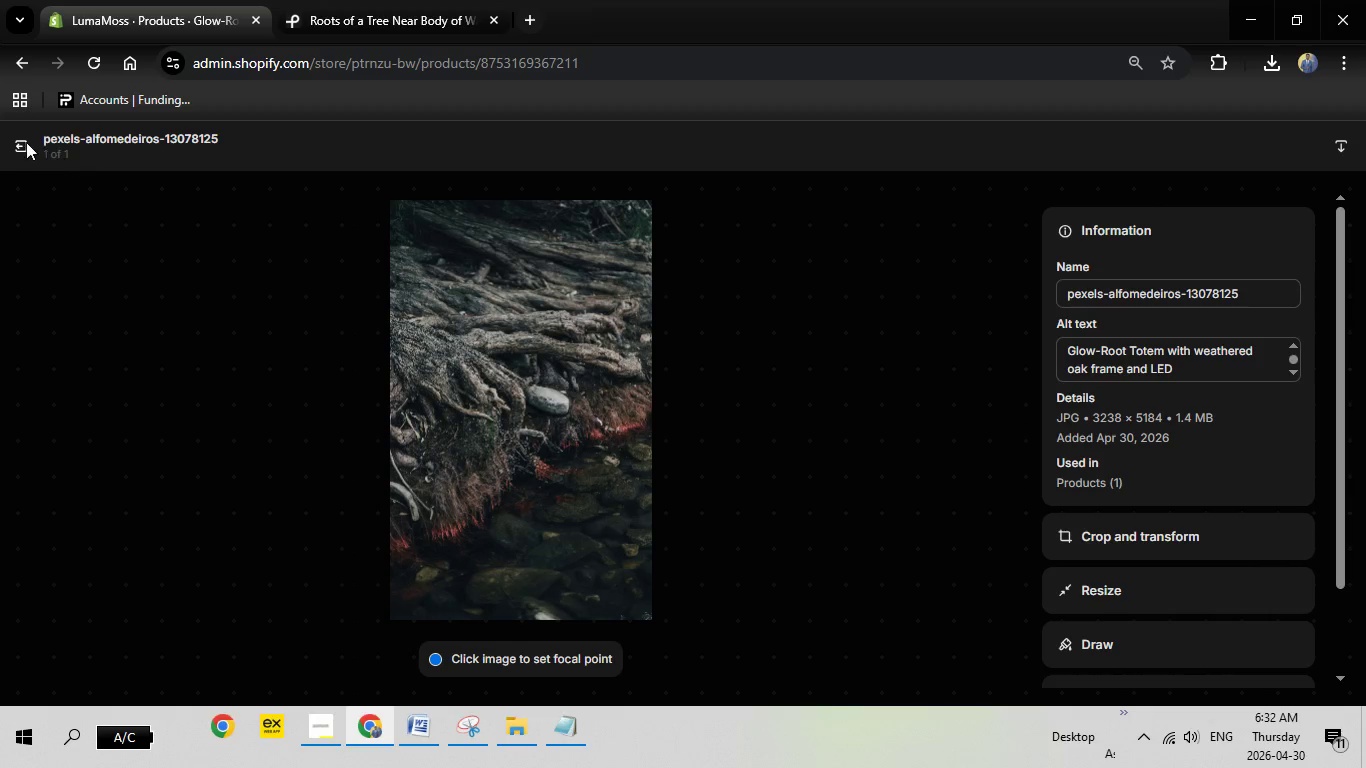 
left_click([21, 148])
 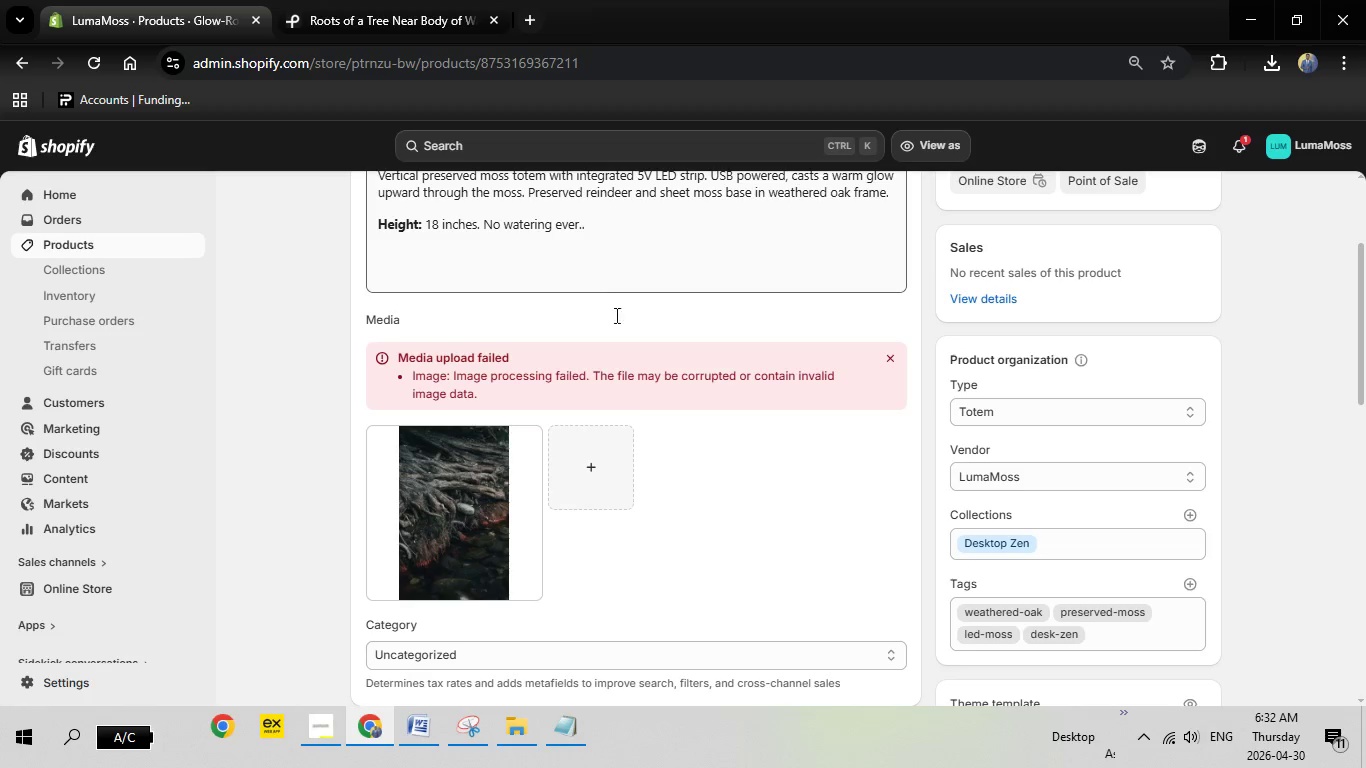 
scroll: coordinate [619, 325], scroll_direction: down, amount: 2.0
 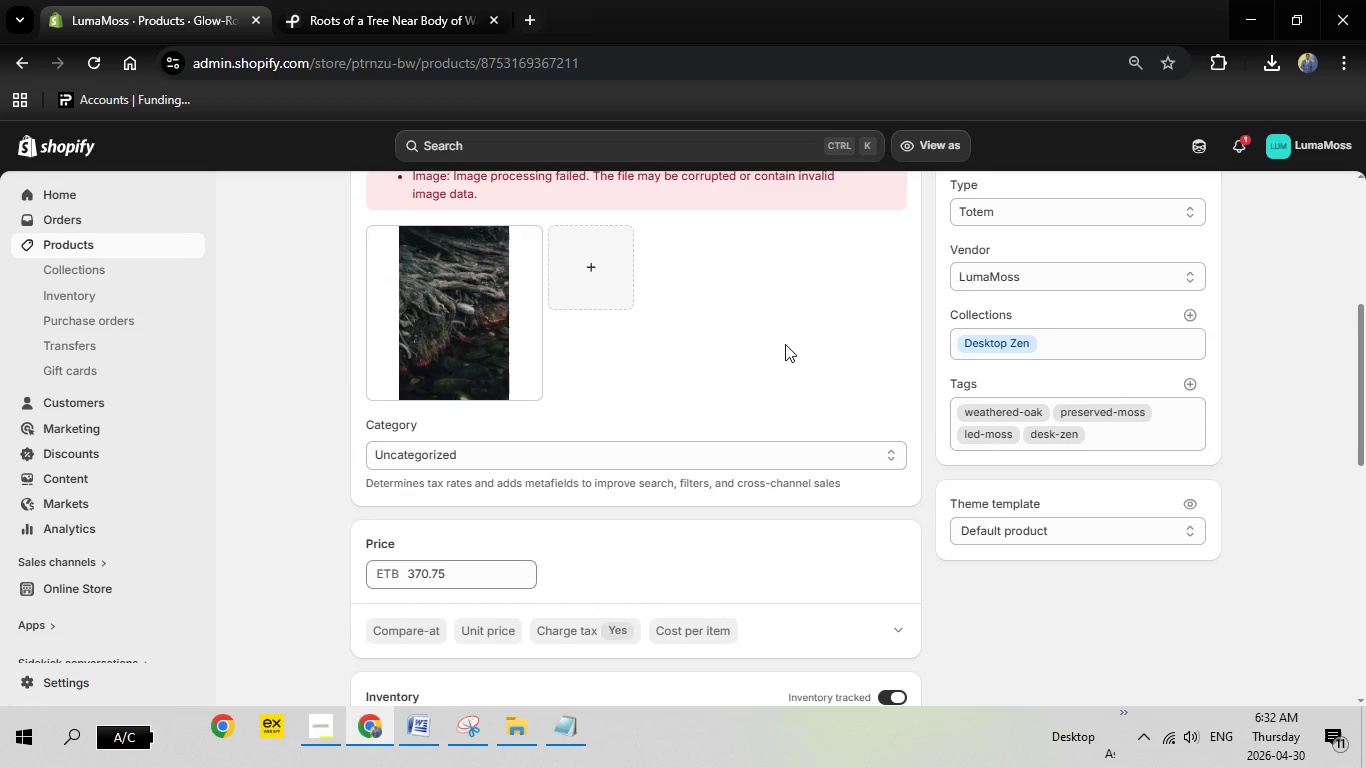 
scroll: coordinate [785, 344], scroll_direction: up, amount: 2.0
 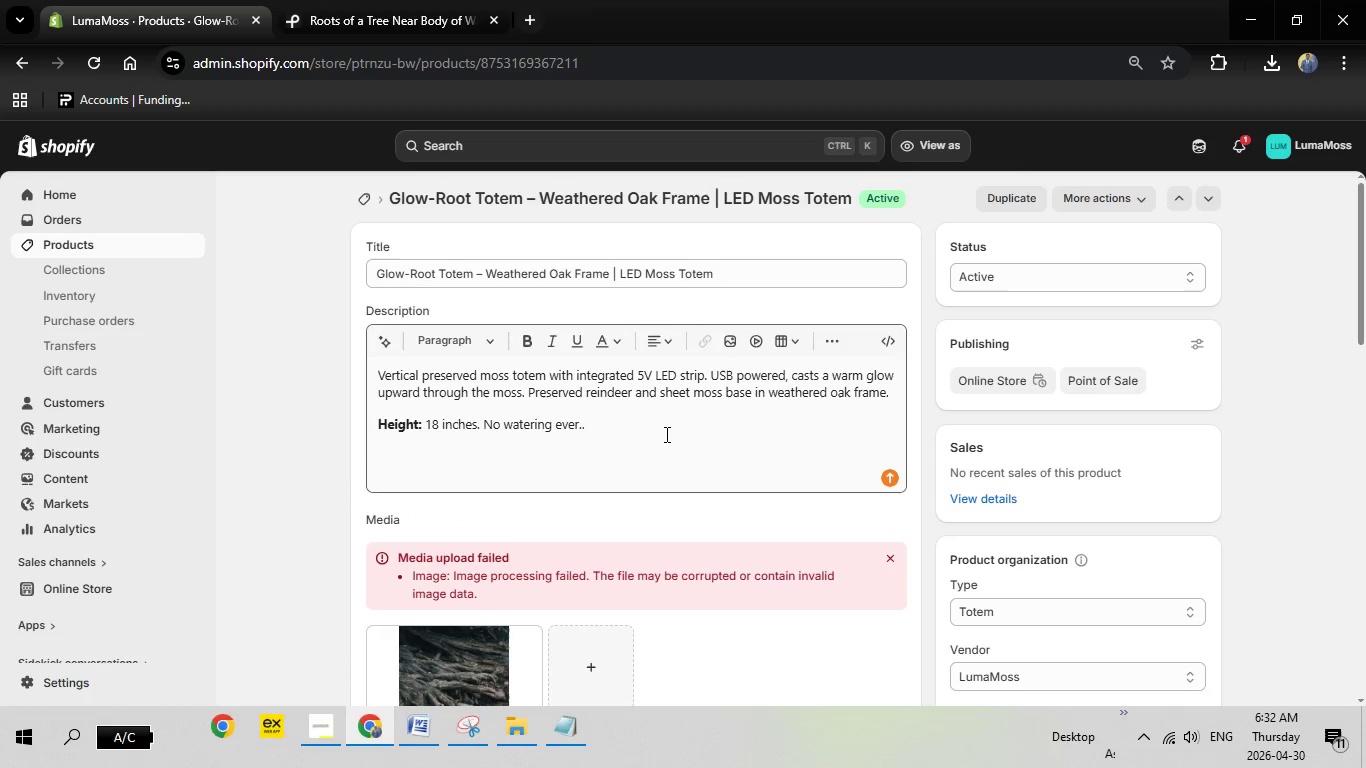 
left_click([665, 432])
 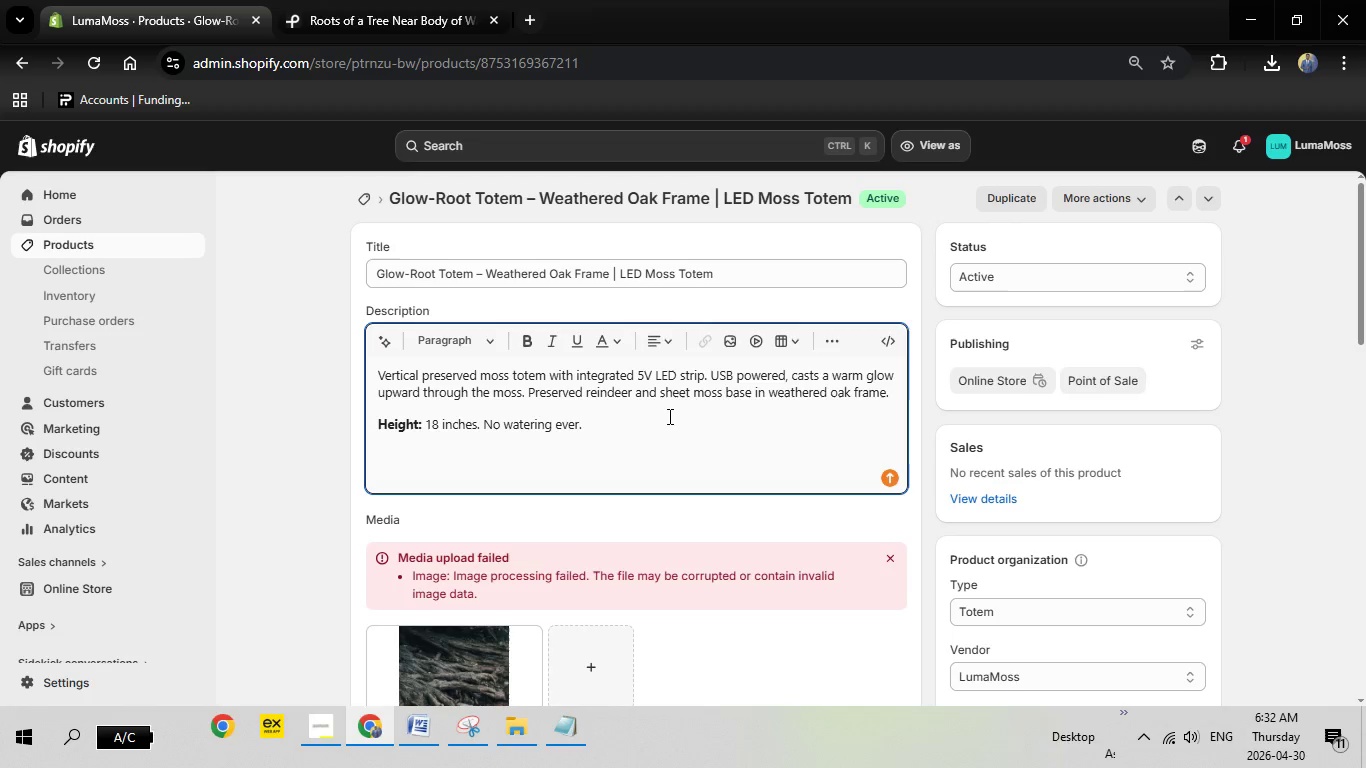 
key(Backspace)
 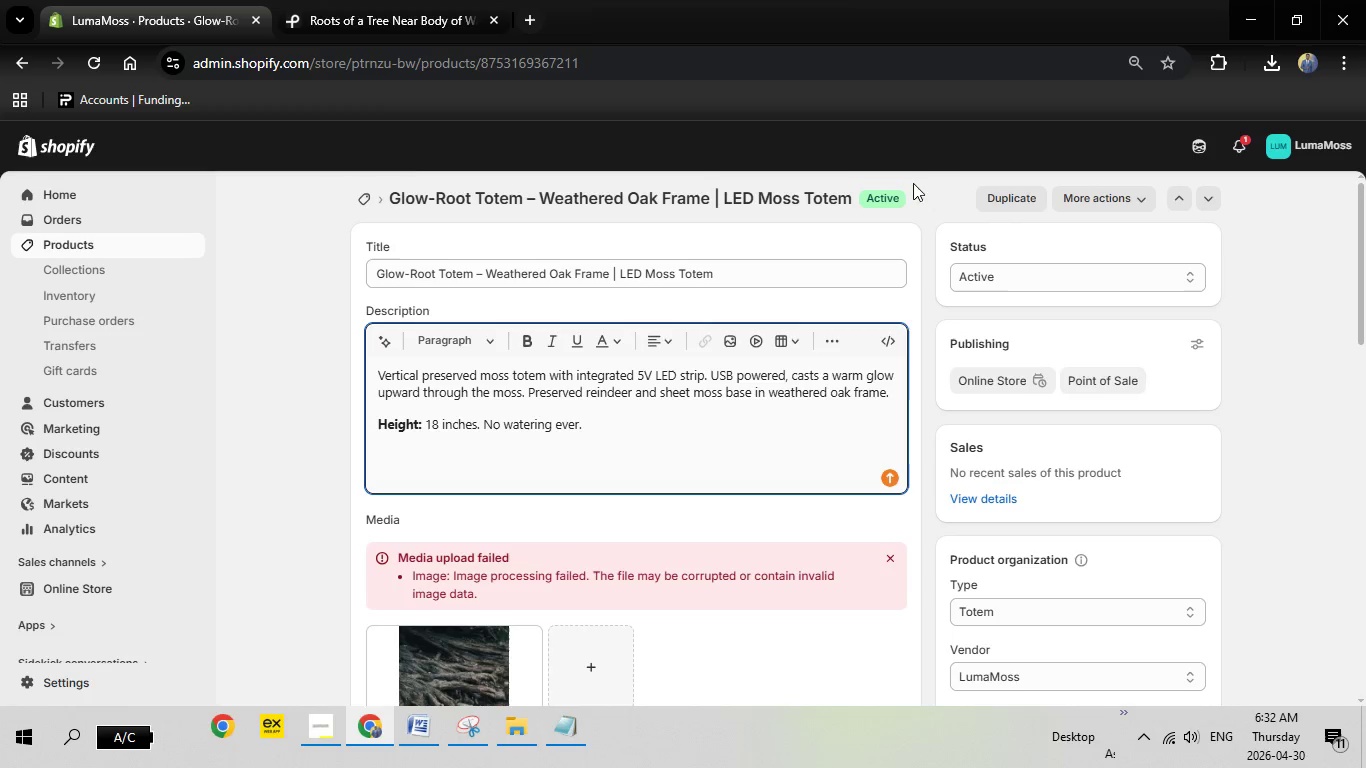 
left_click([949, 146])
 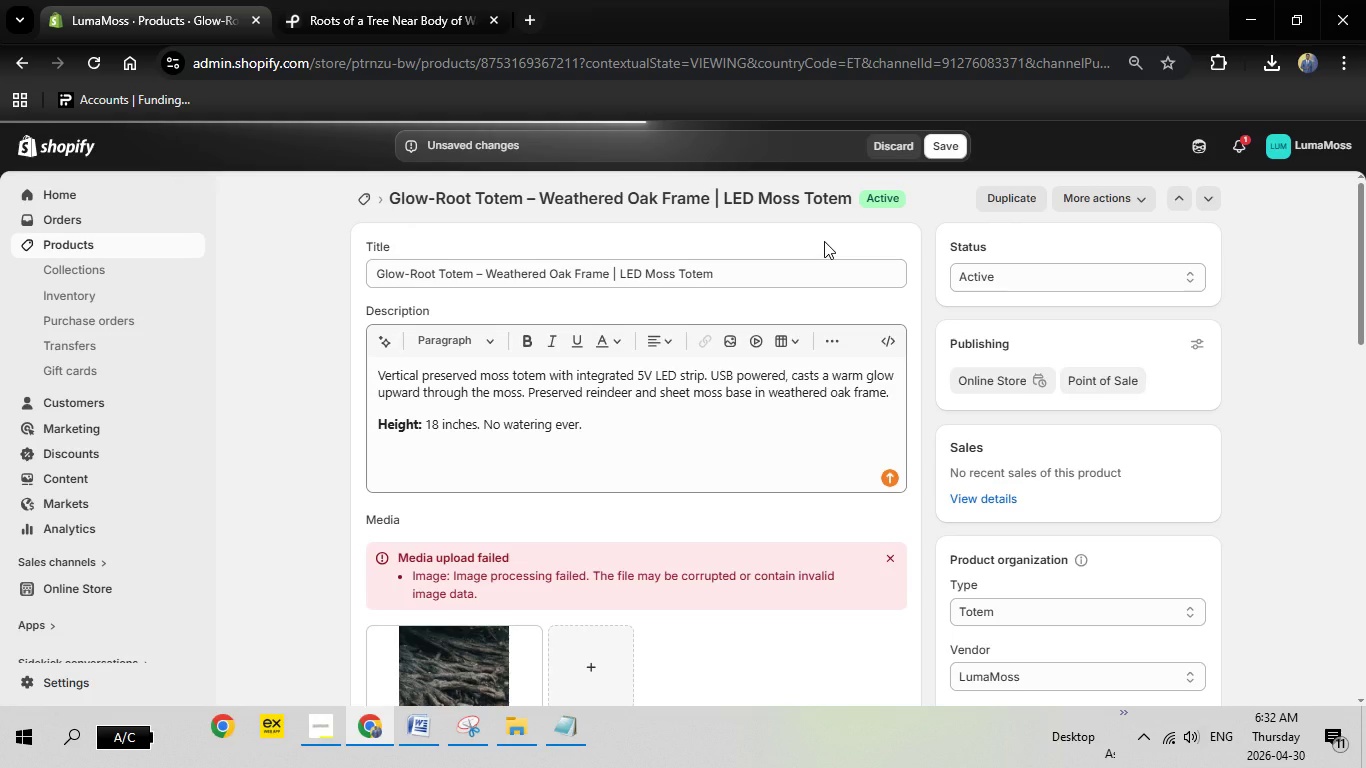 
wait(5.7)
 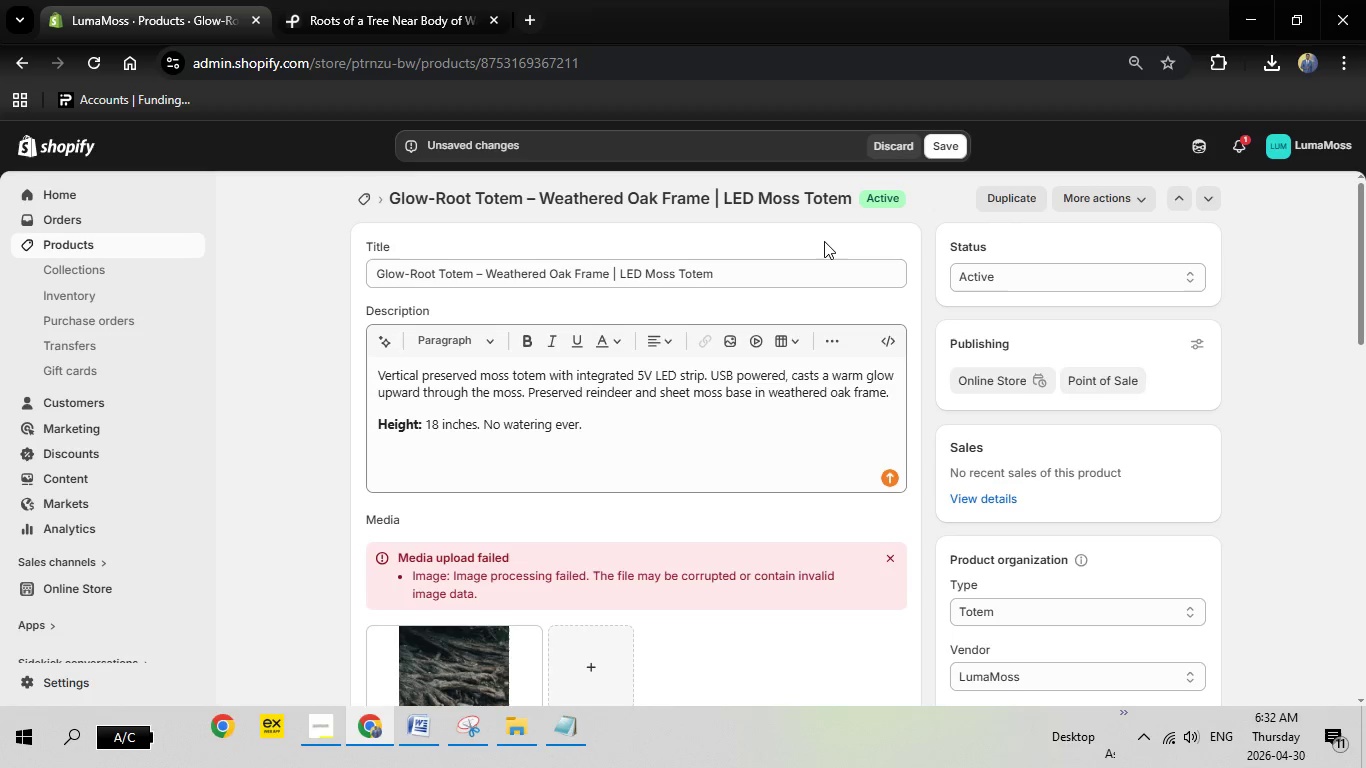 
scroll: coordinate [738, 345], scroll_direction: down, amount: 2.0
 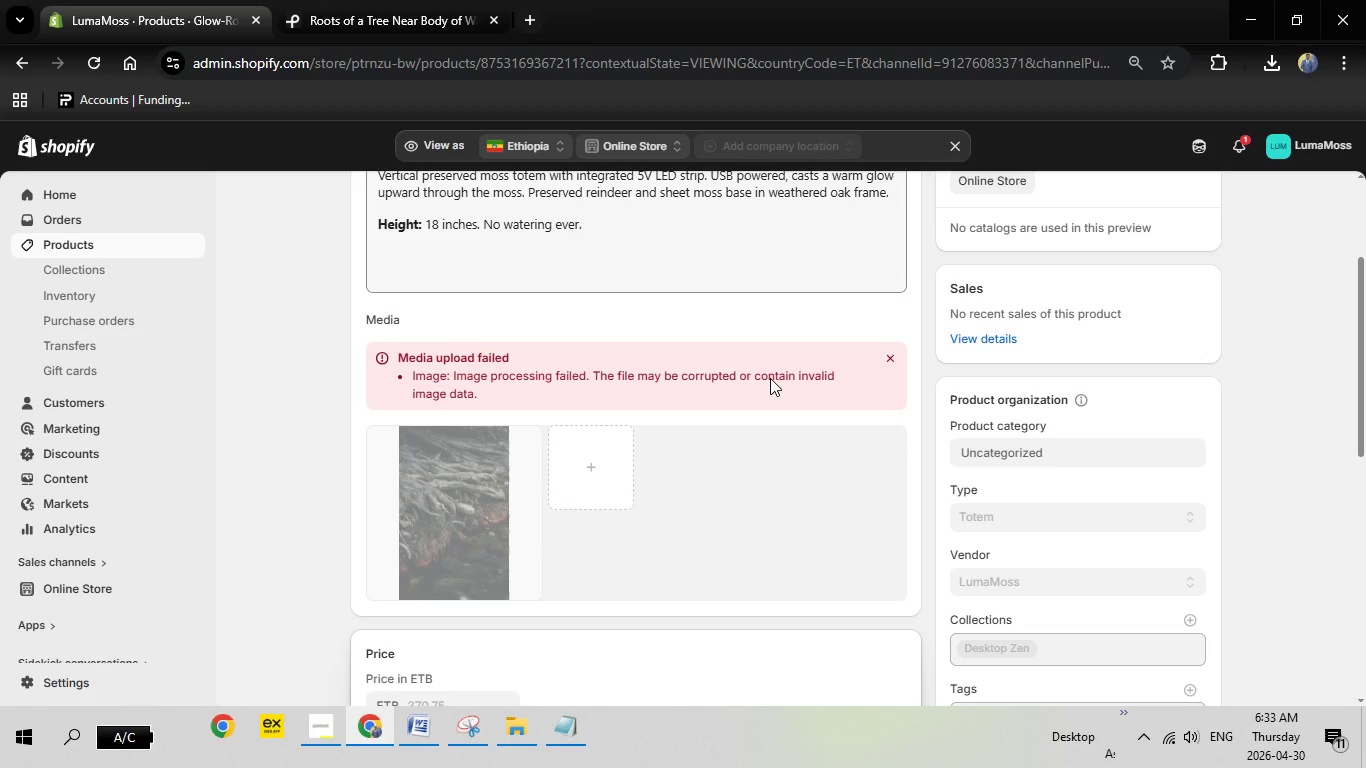 
wait(22.2)
 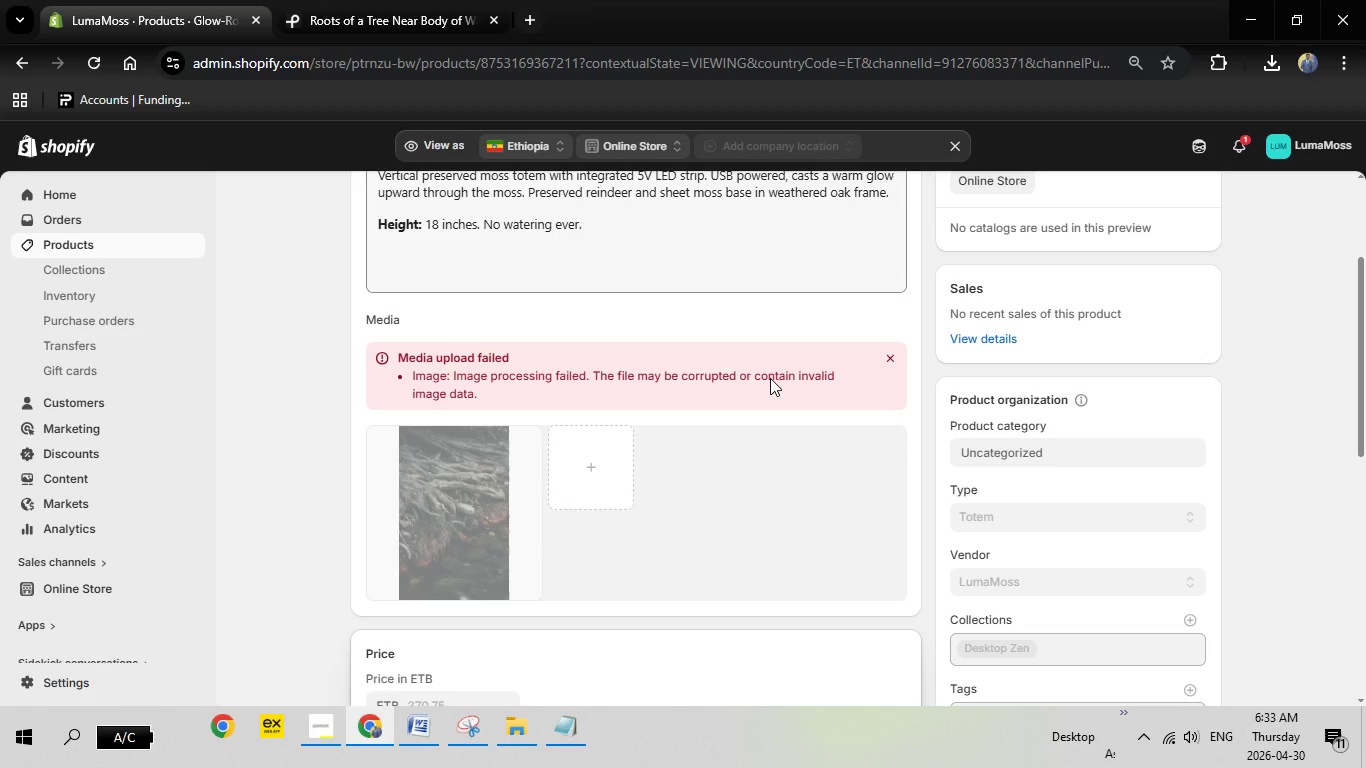 
left_click_drag(start_coordinate=[770, 378], to_coordinate=[857, 449])
 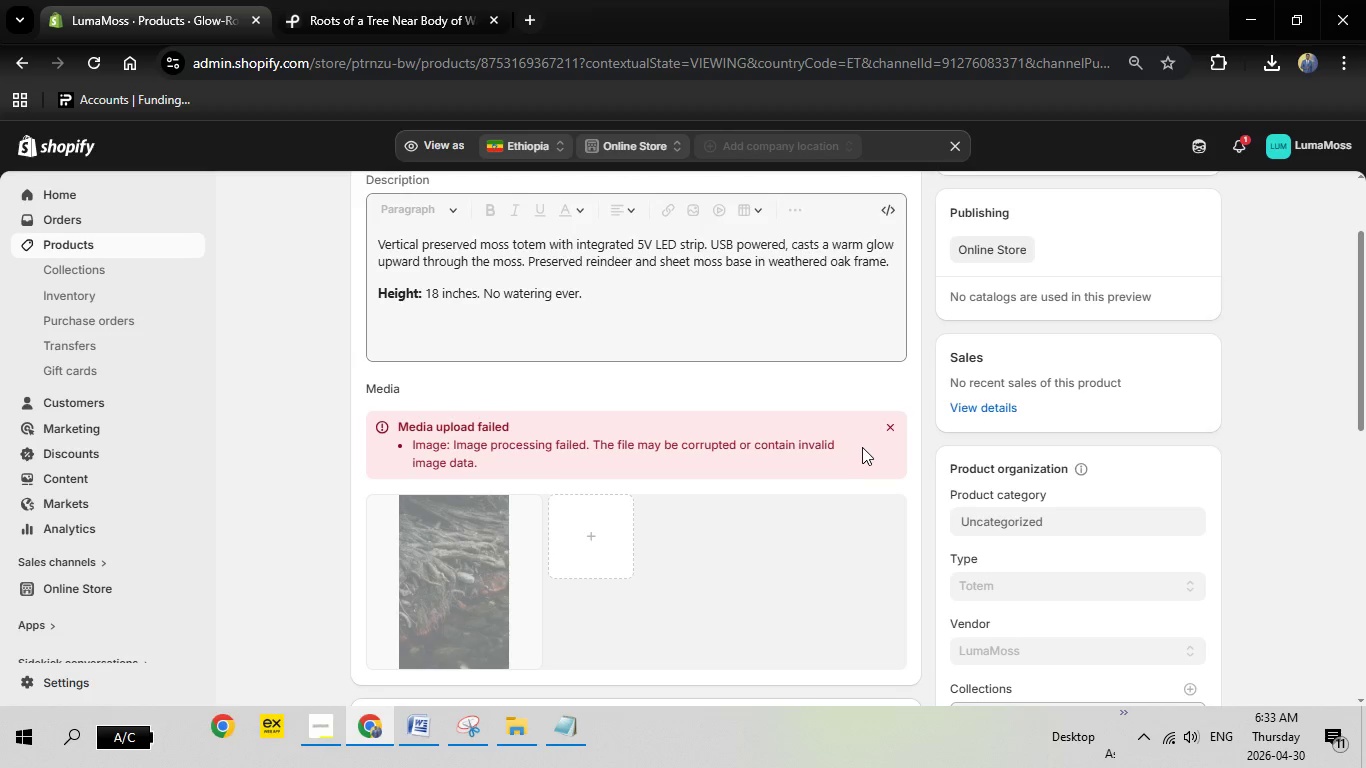 
left_click([857, 449])
 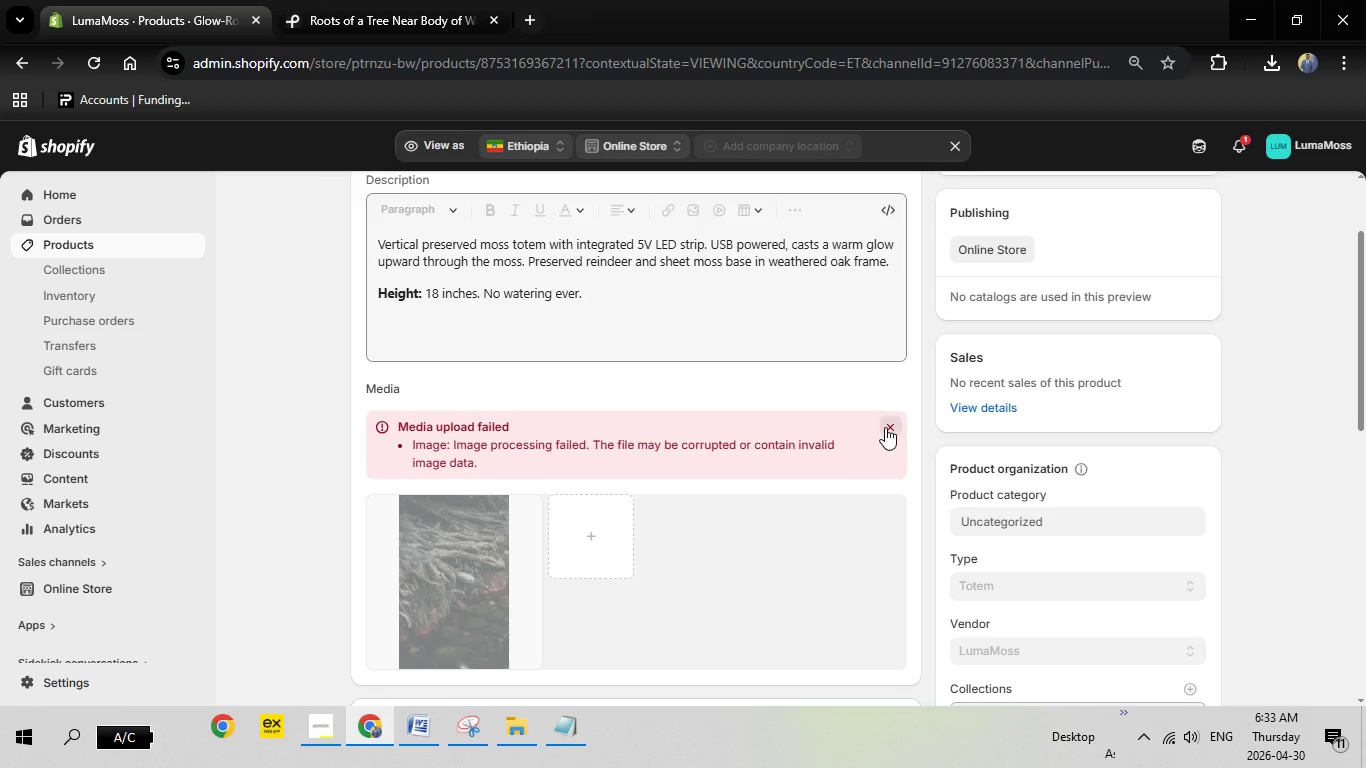 
left_click([885, 427])
 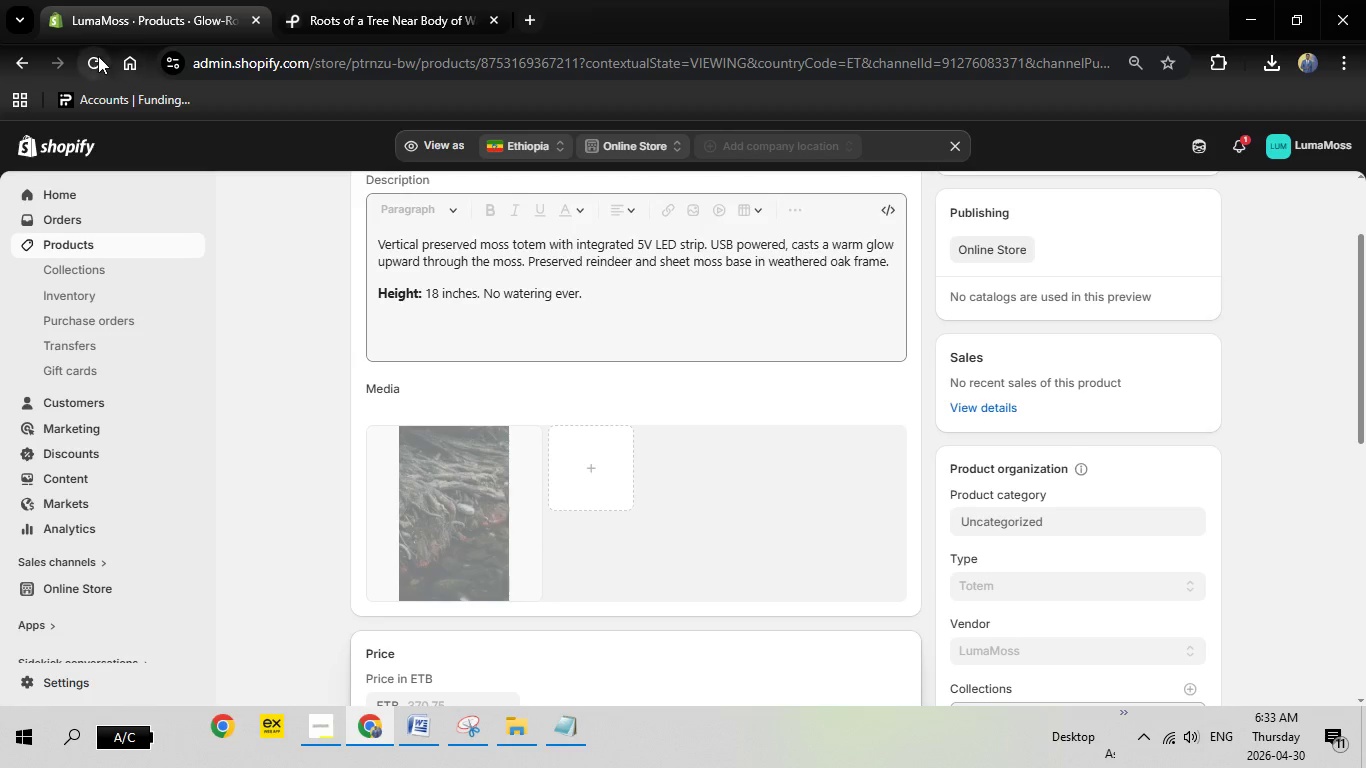 
left_click([98, 56])
 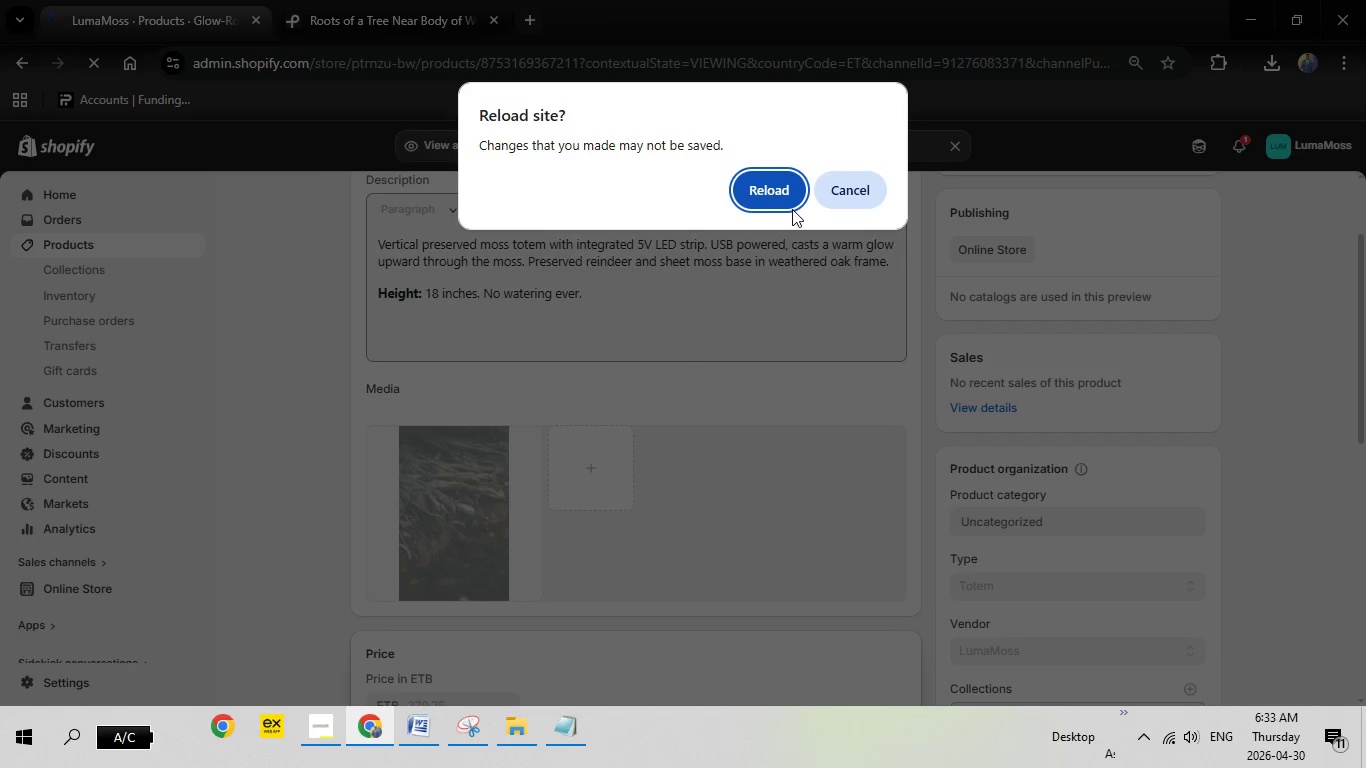 
left_click([771, 194])
 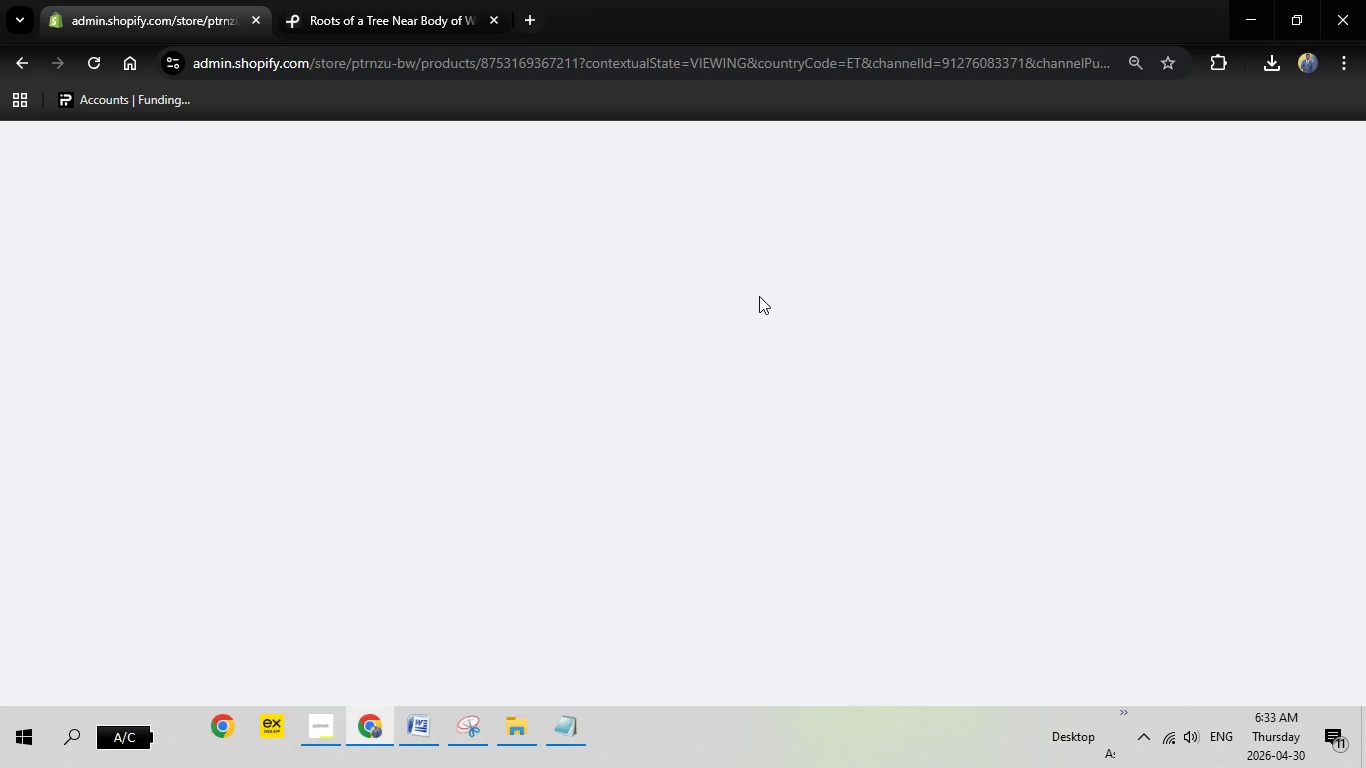 
wait(13.75)
 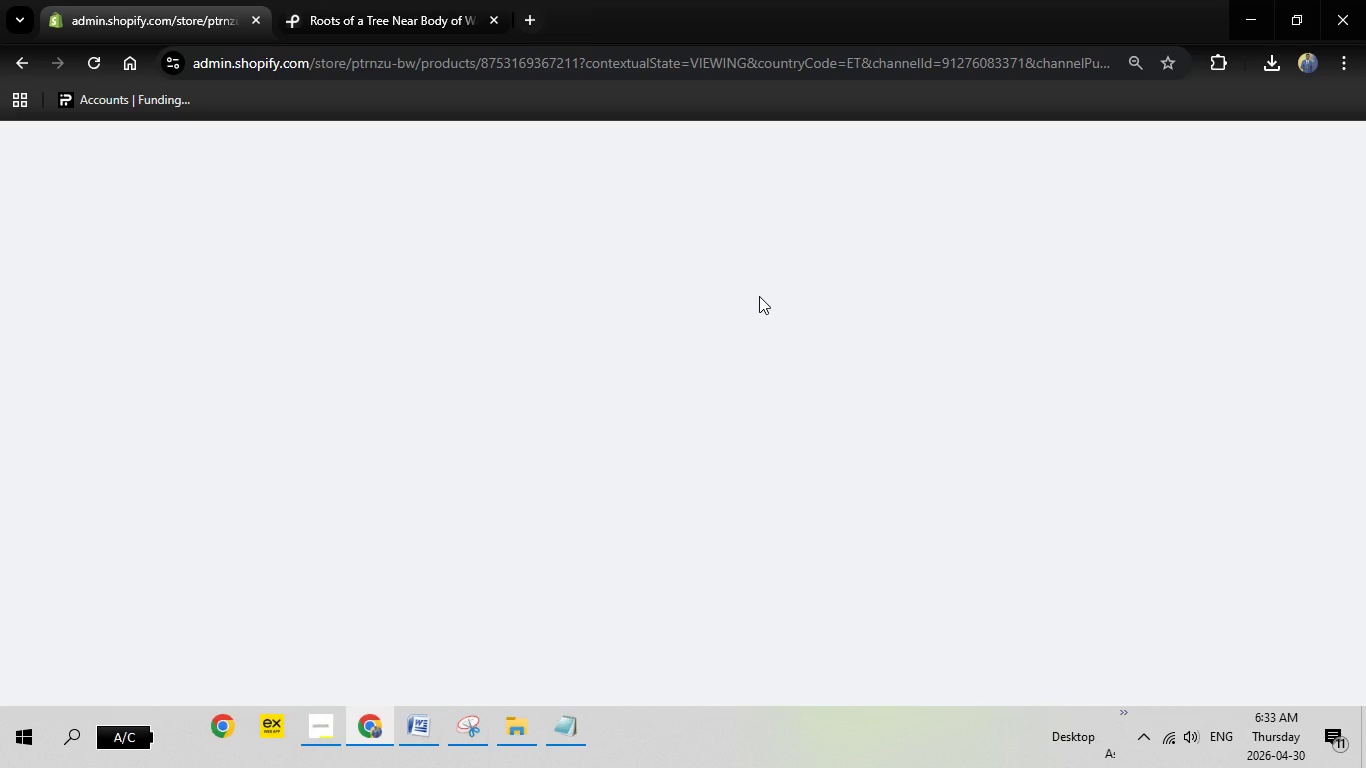 
scroll: coordinate [759, 296], scroll_direction: down, amount: 1.0
 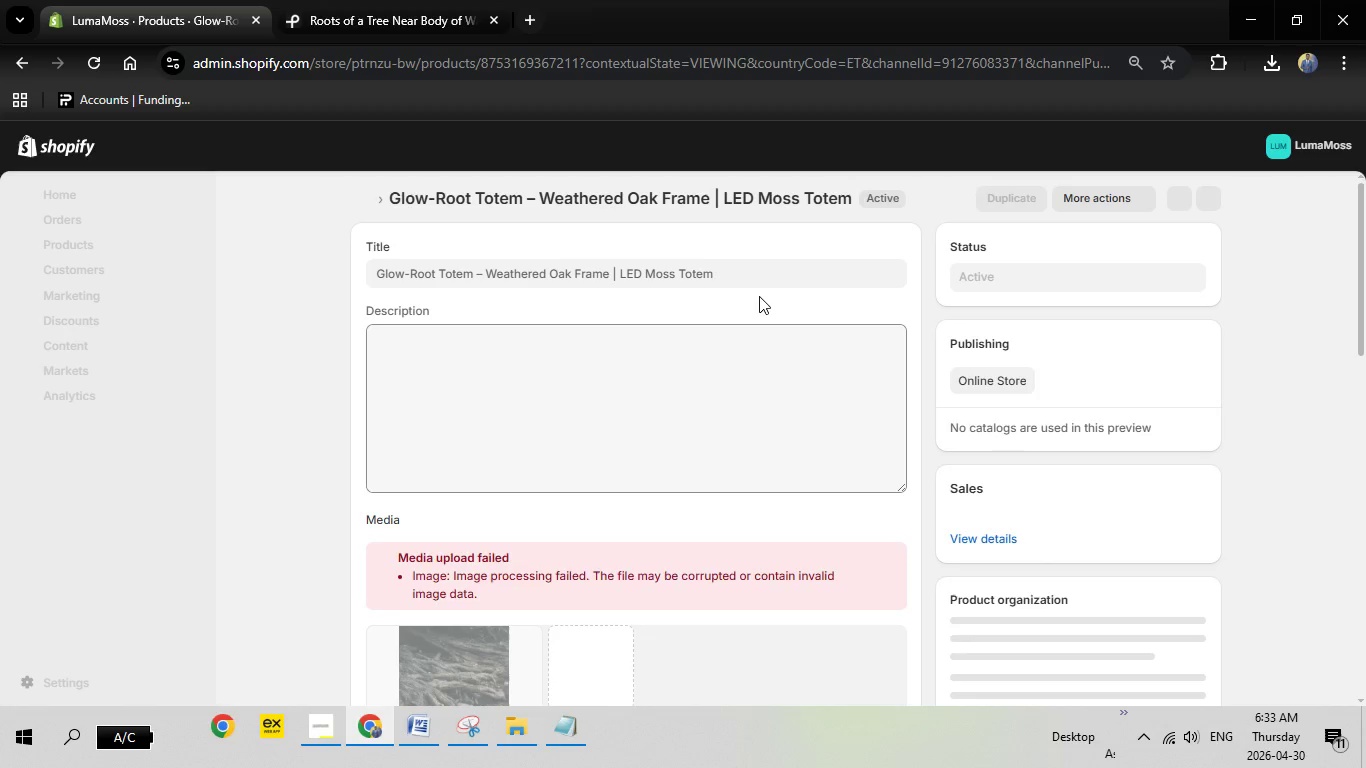 
wait(7.05)
 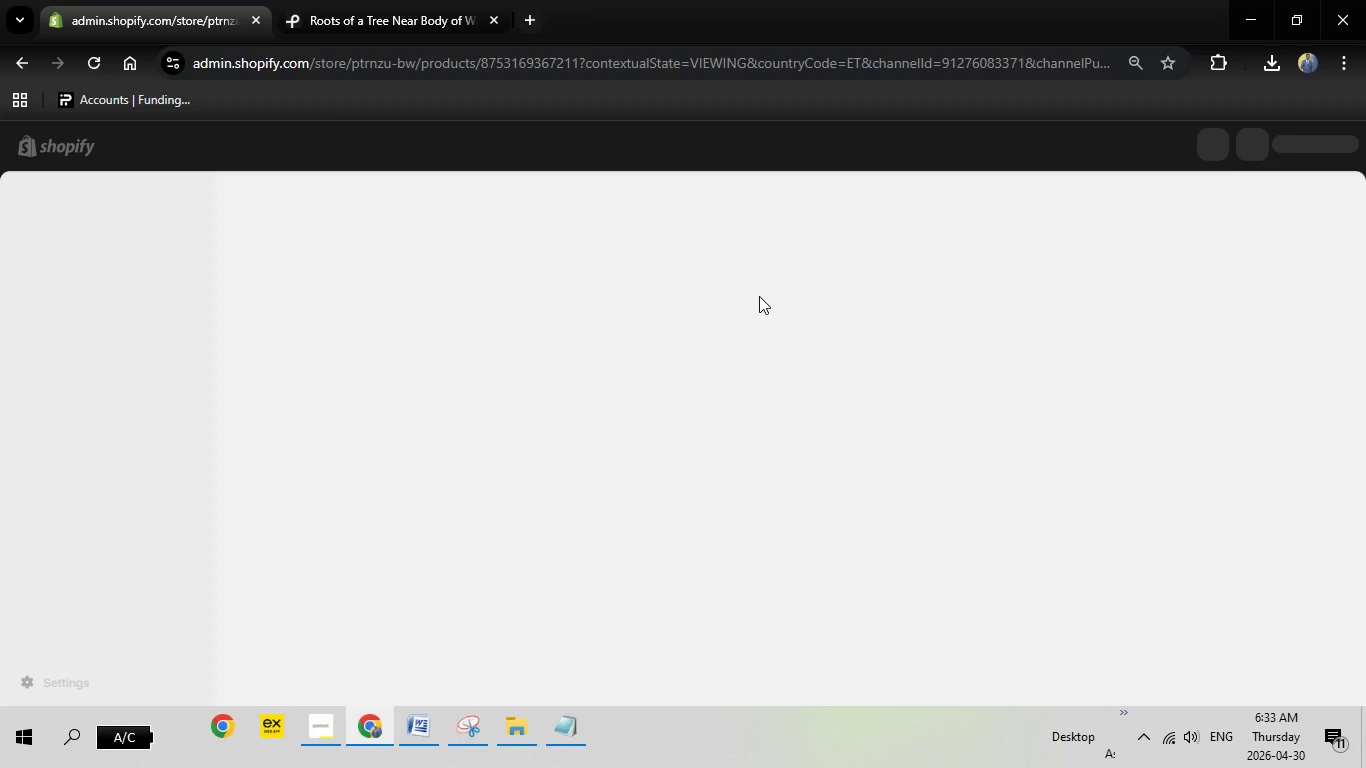 
scroll: coordinate [688, 493], scroll_direction: down, amount: 4.0
 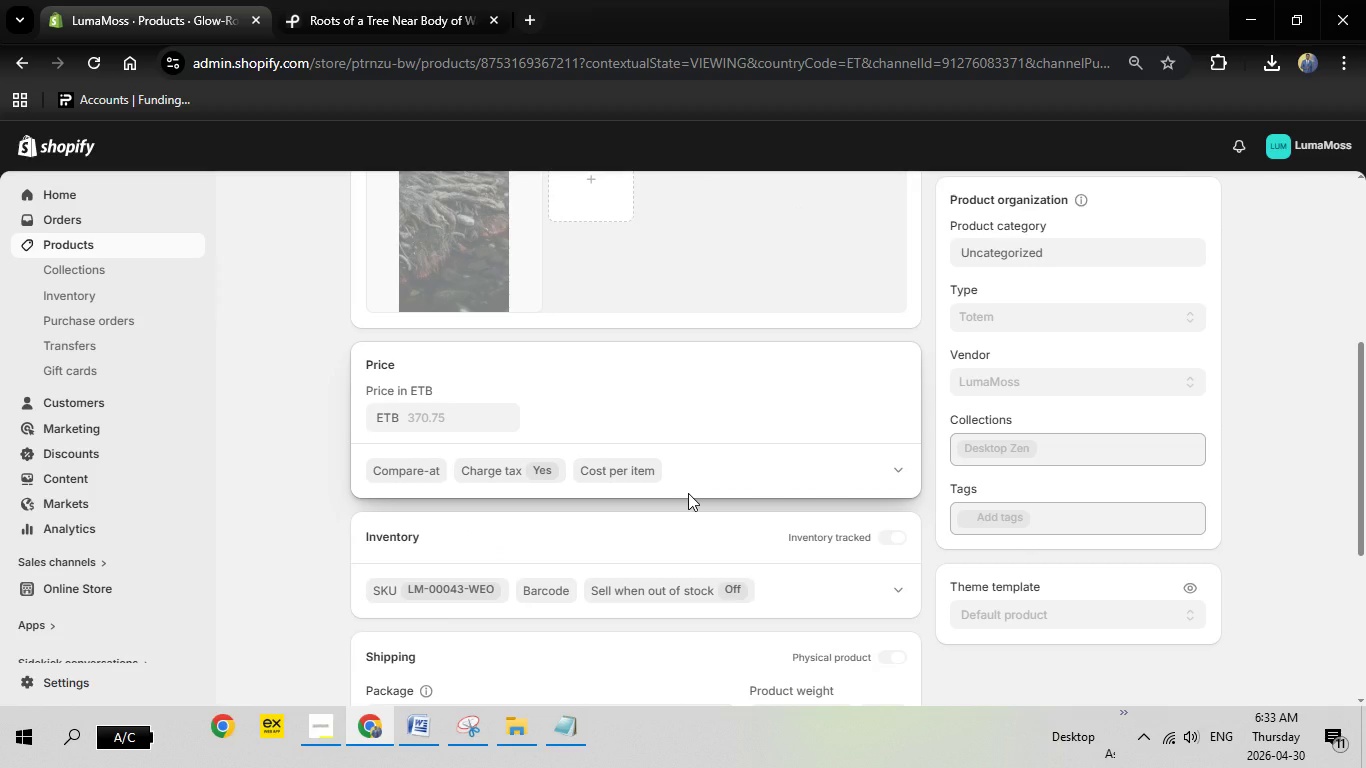 
scroll: coordinate [690, 493], scroll_direction: up, amount: 10.0
 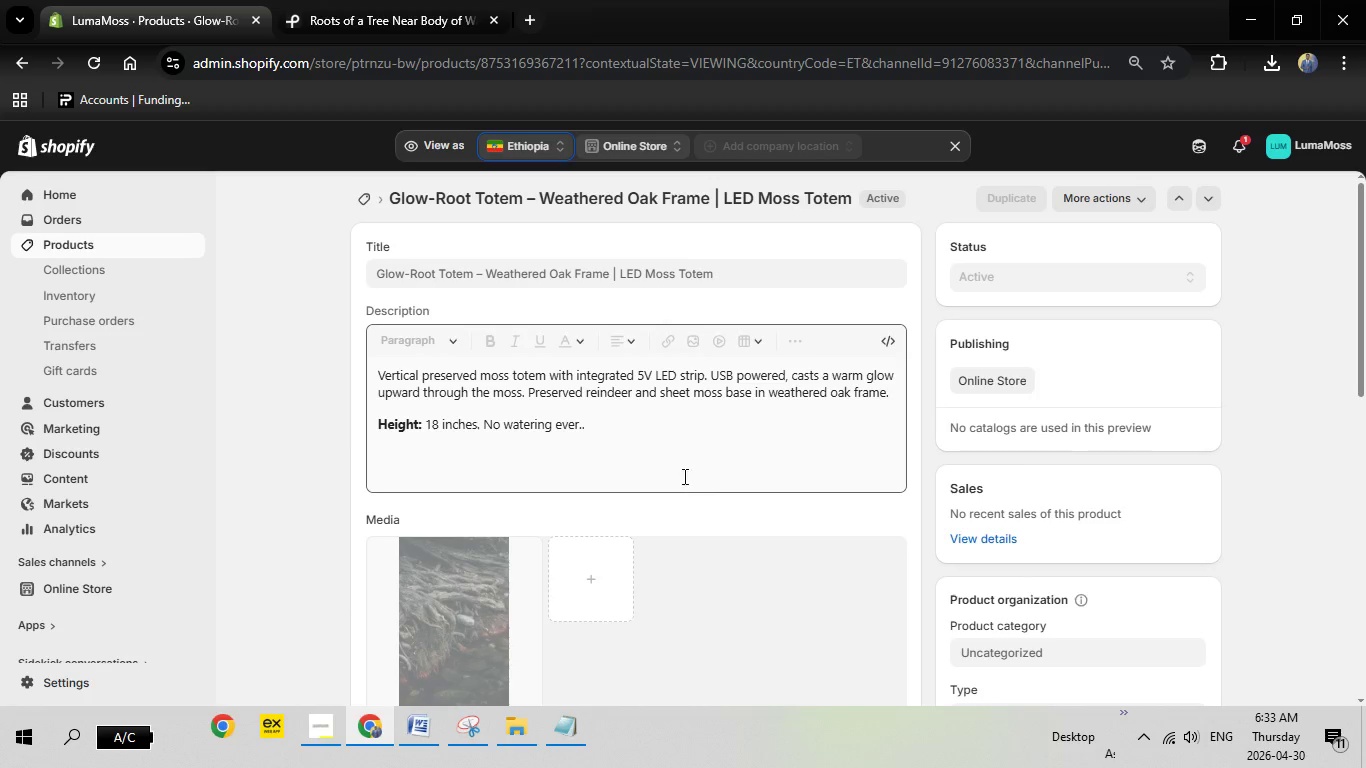 
wait(7.0)
 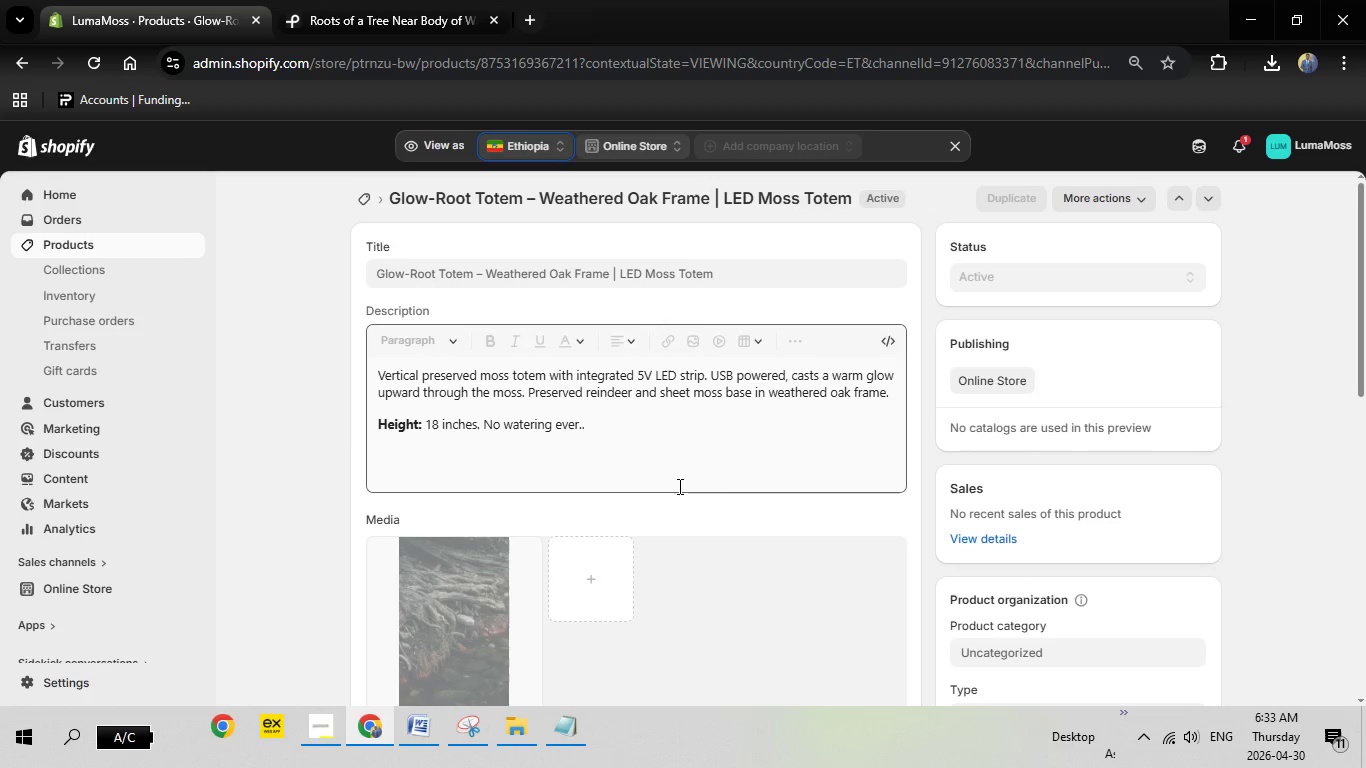 
left_click([955, 137])
 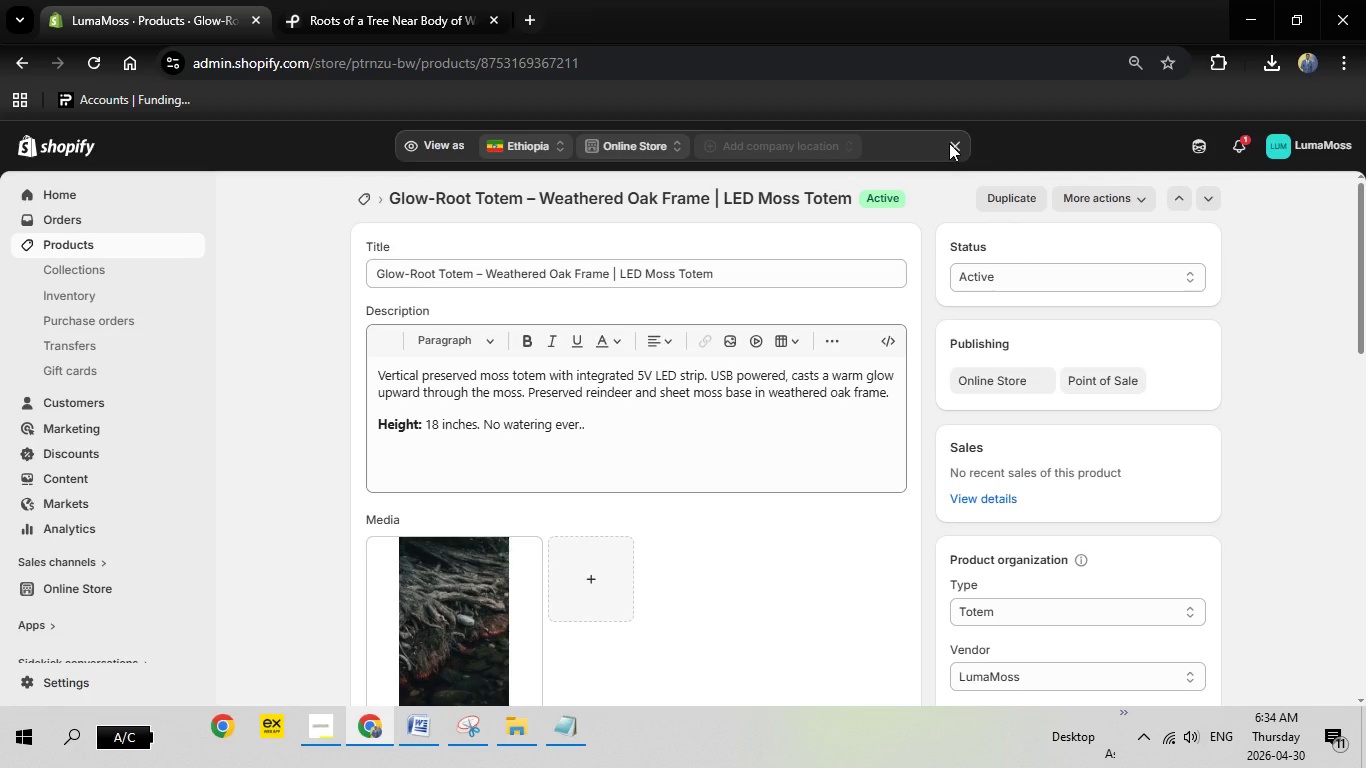 
wait(7.59)
 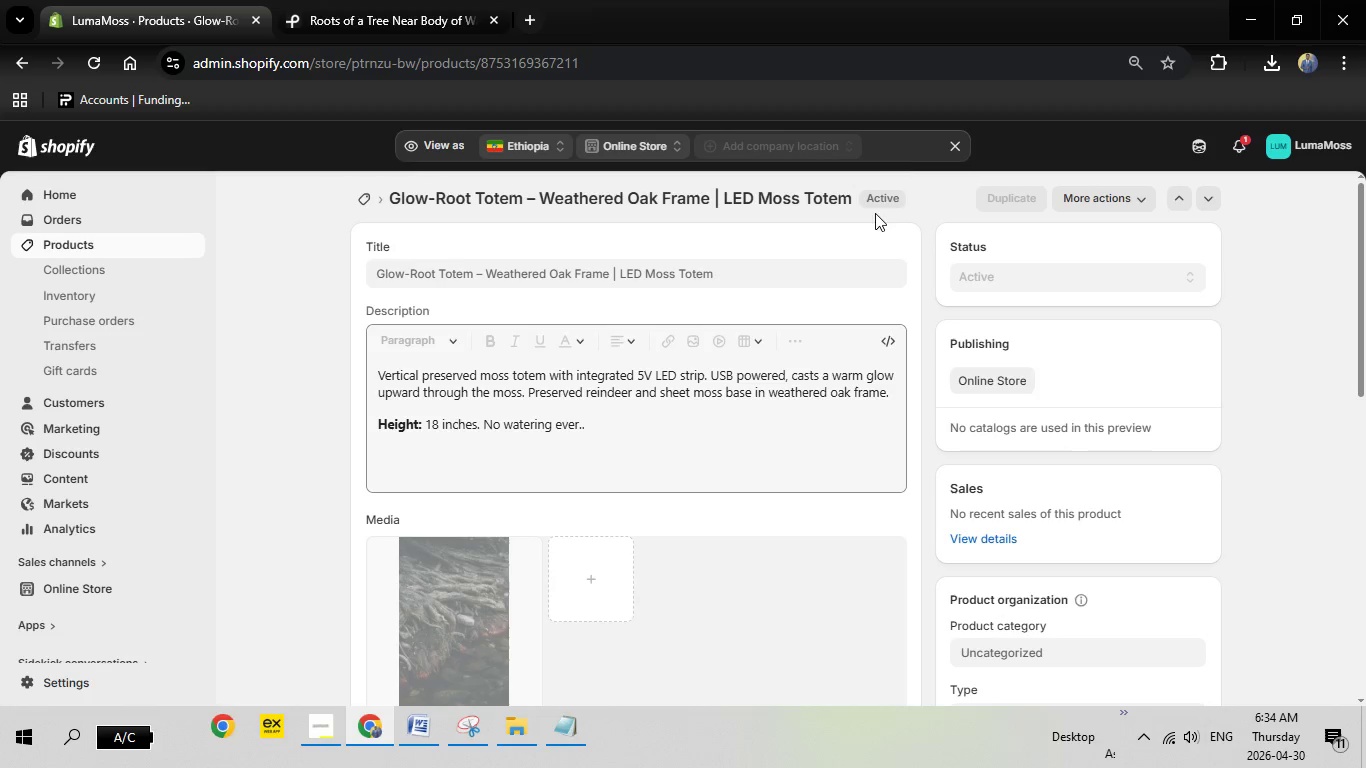 
scroll: coordinate [748, 497], scroll_direction: down, amount: 2.0
 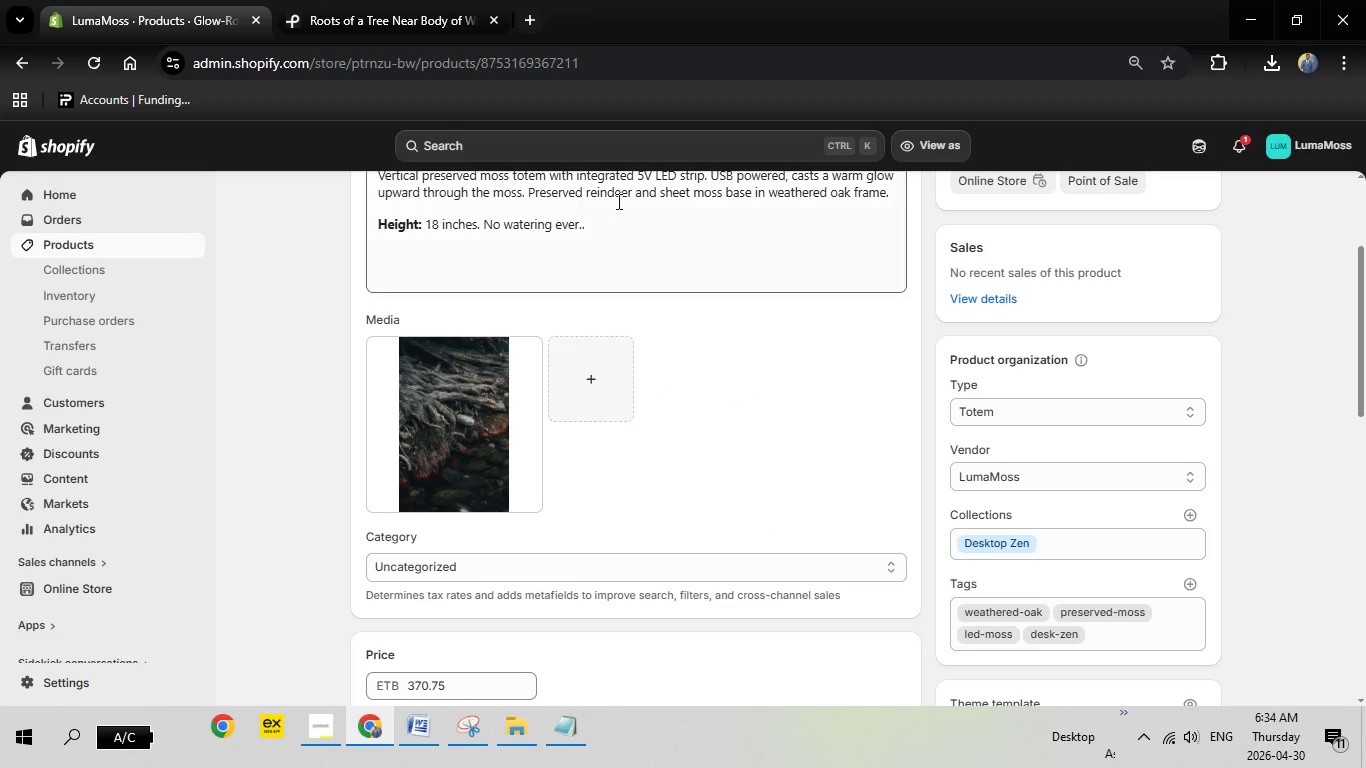 
left_click([607, 230])
 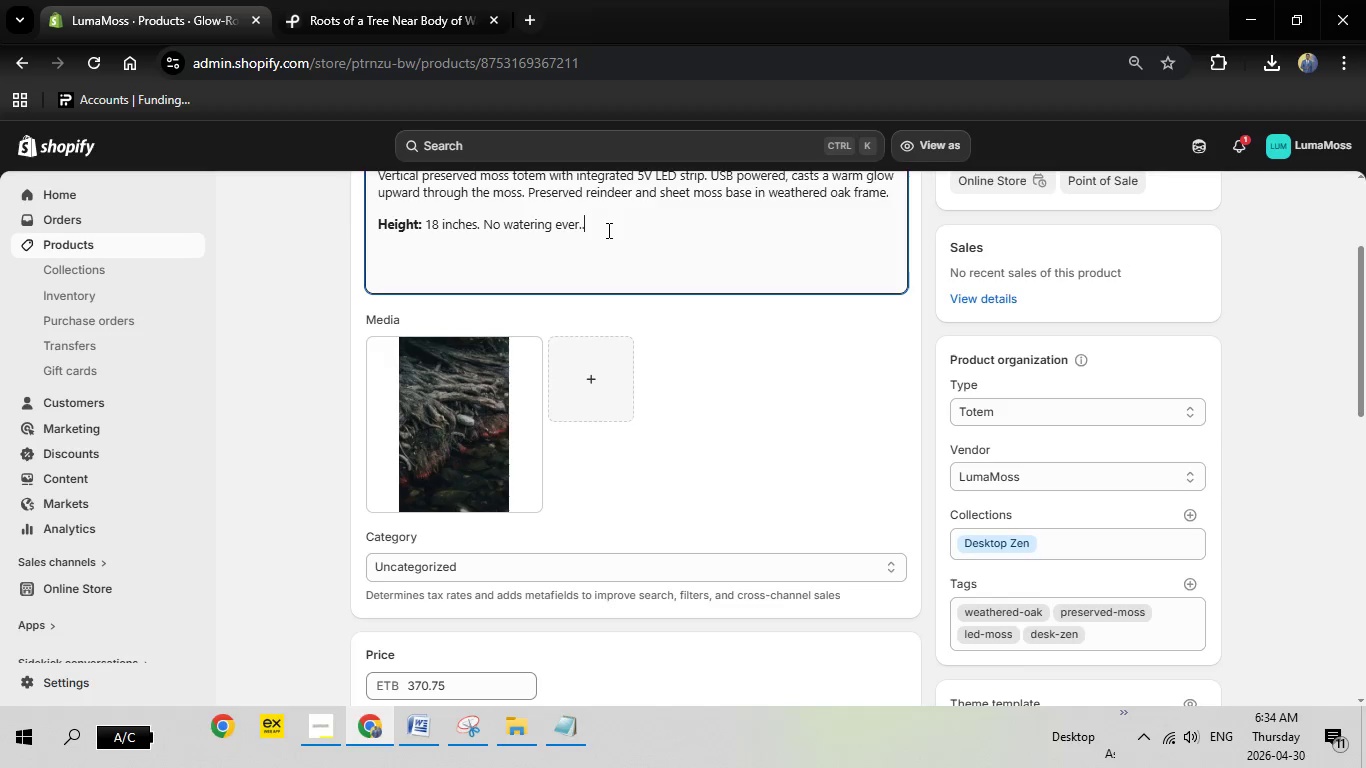 
key(Backspace)
 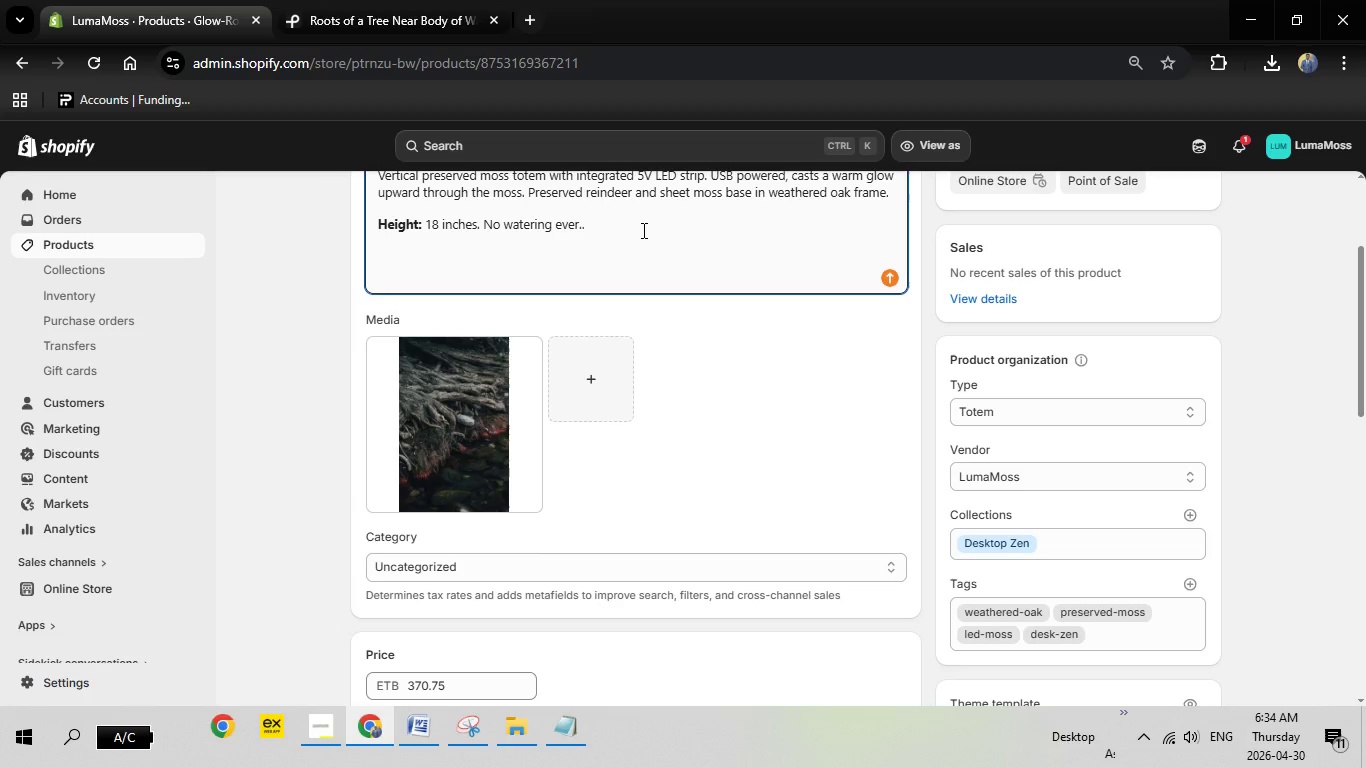 
key(Backspace)
 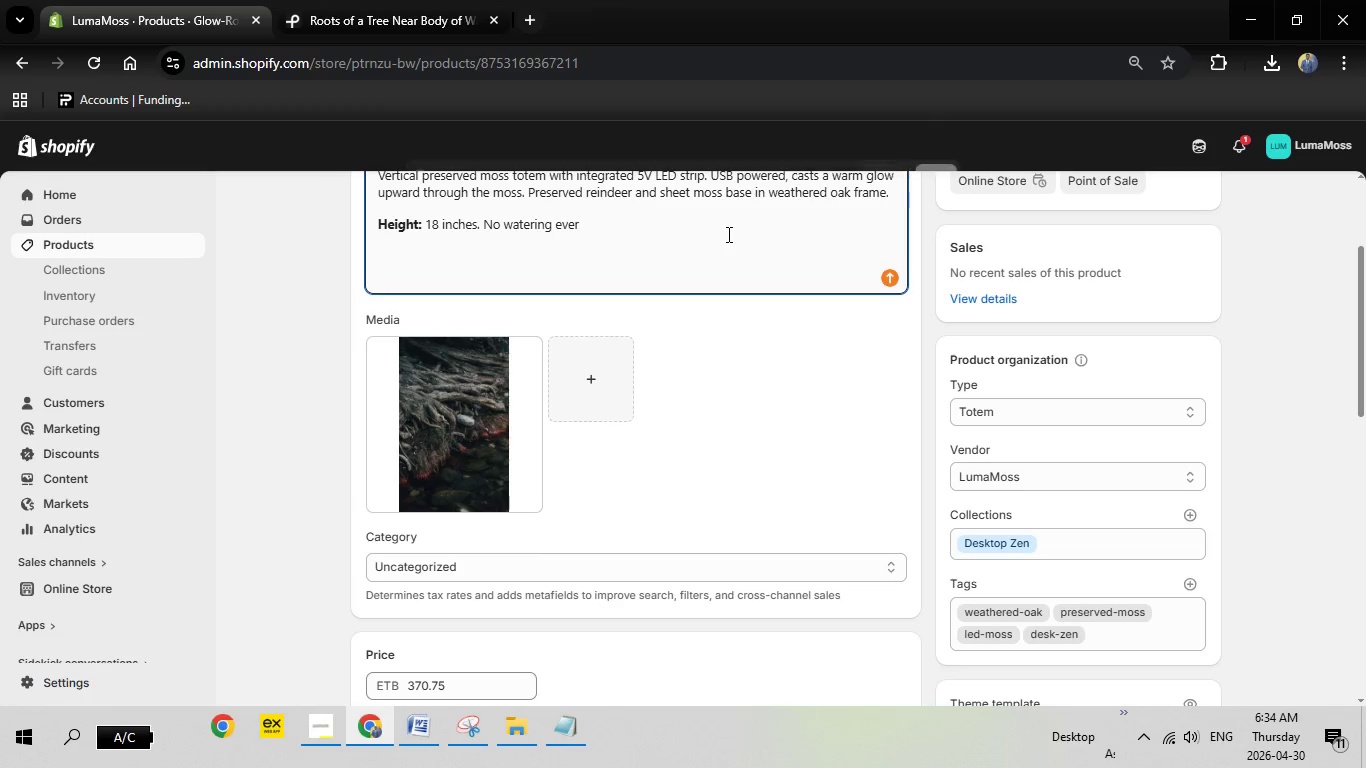 
key(Period)
 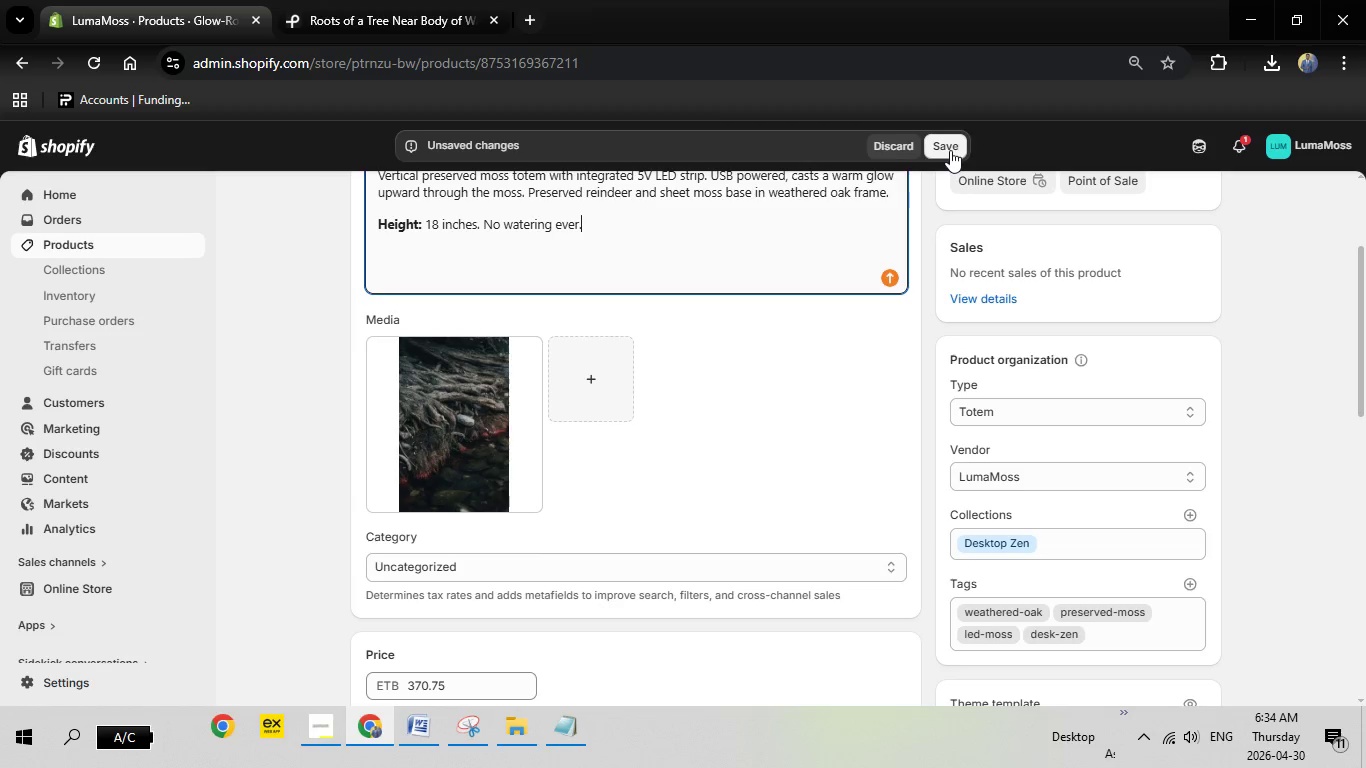 
left_click([950, 150])
 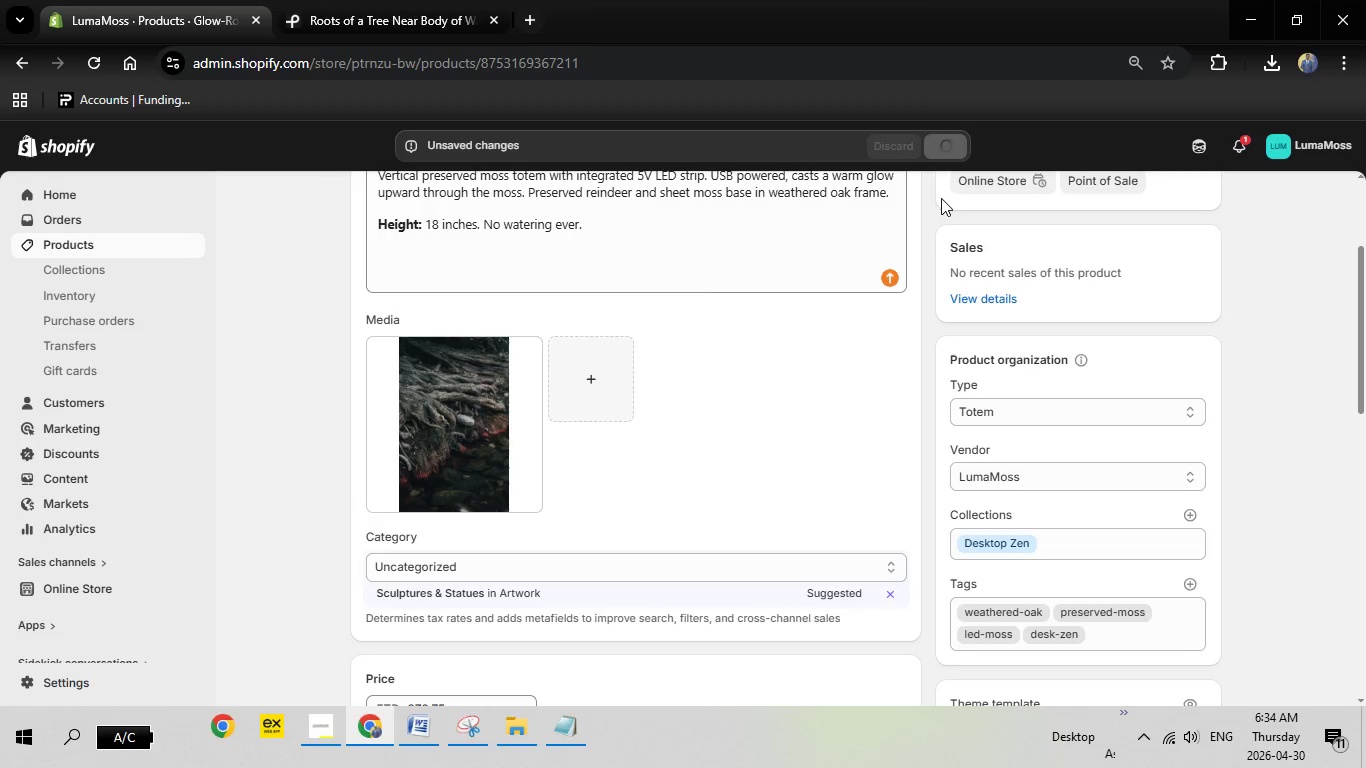 
wait(7.72)
 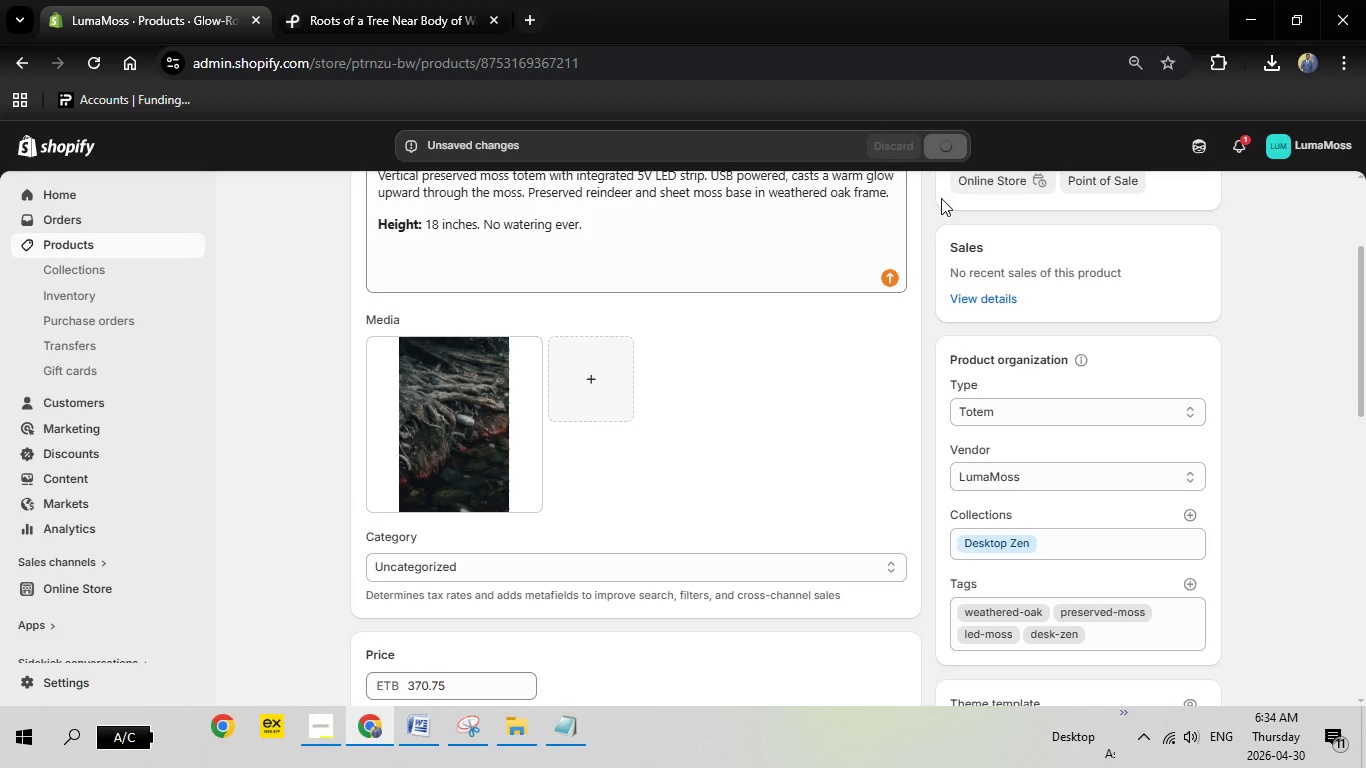 
left_click([464, 592])
 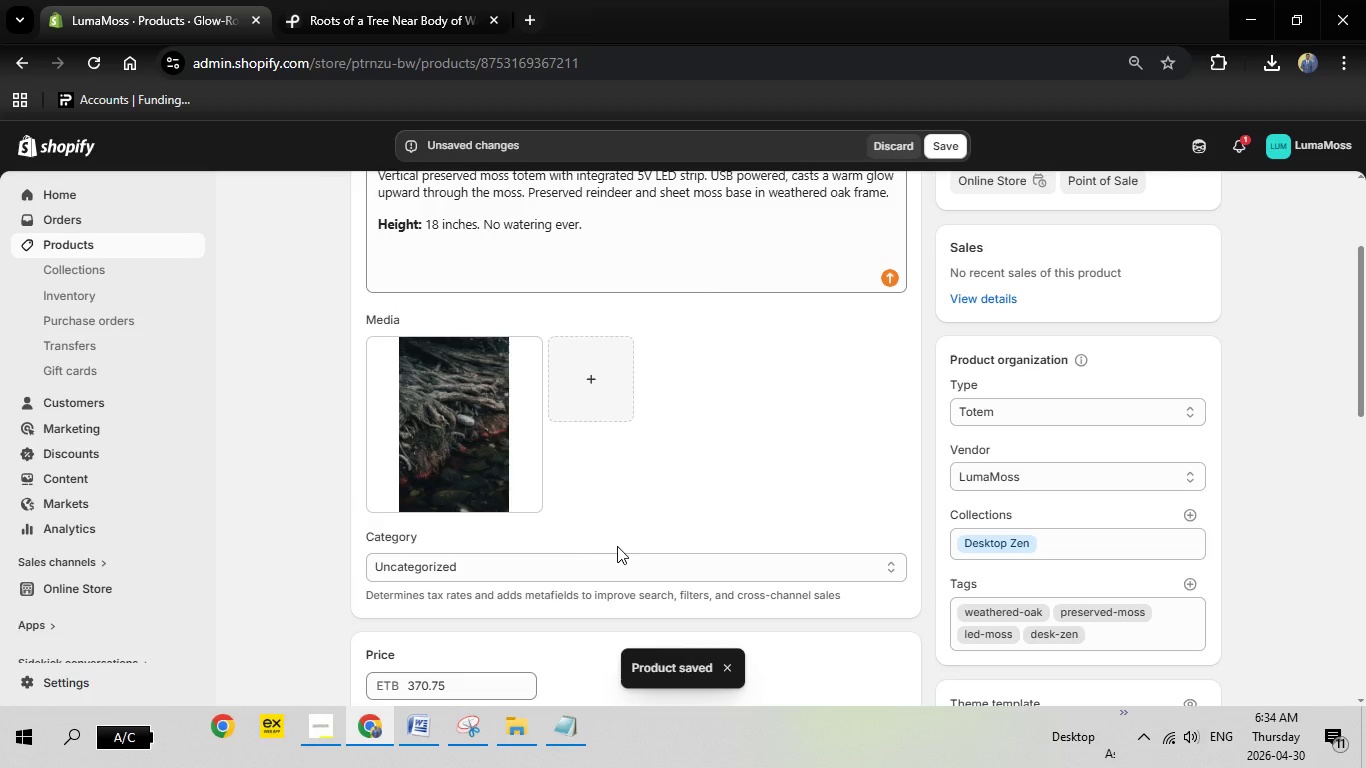 
wait(16.97)
 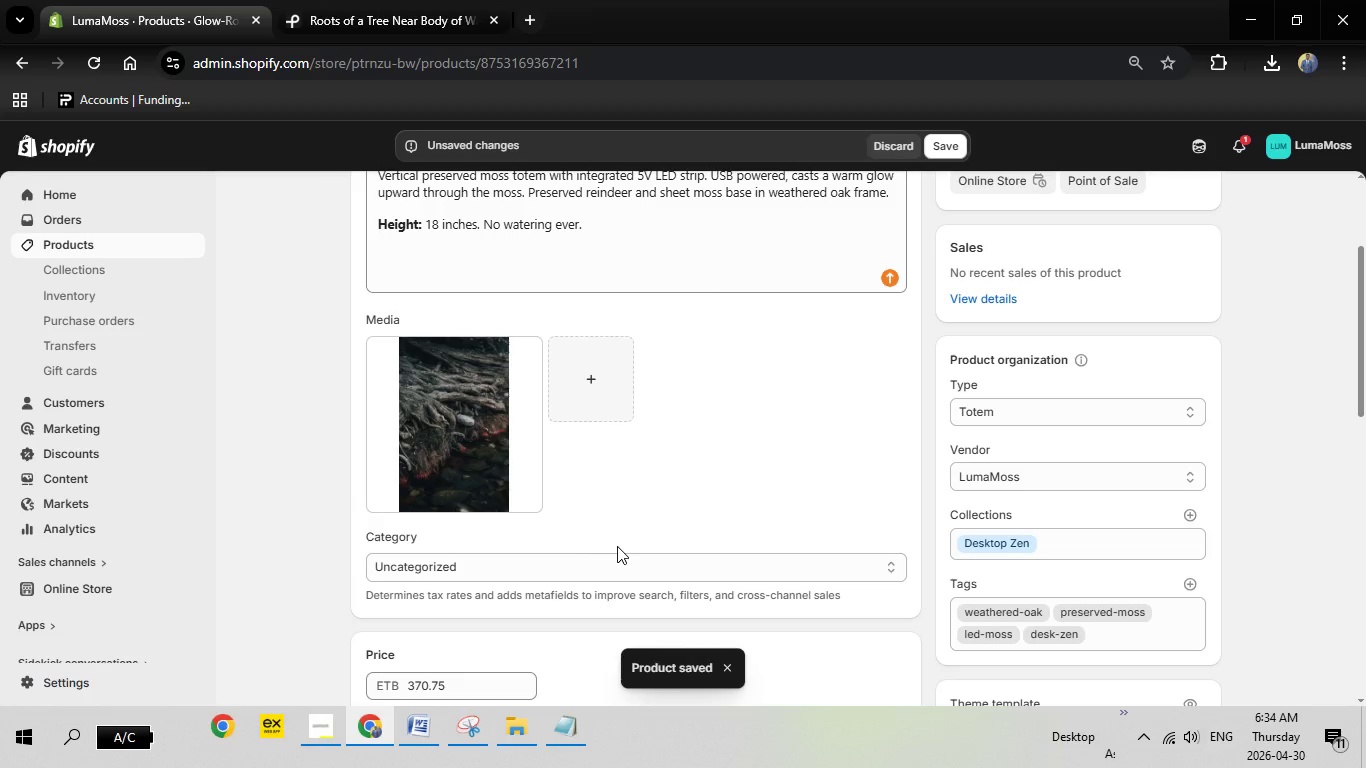 
left_click([474, 563])
 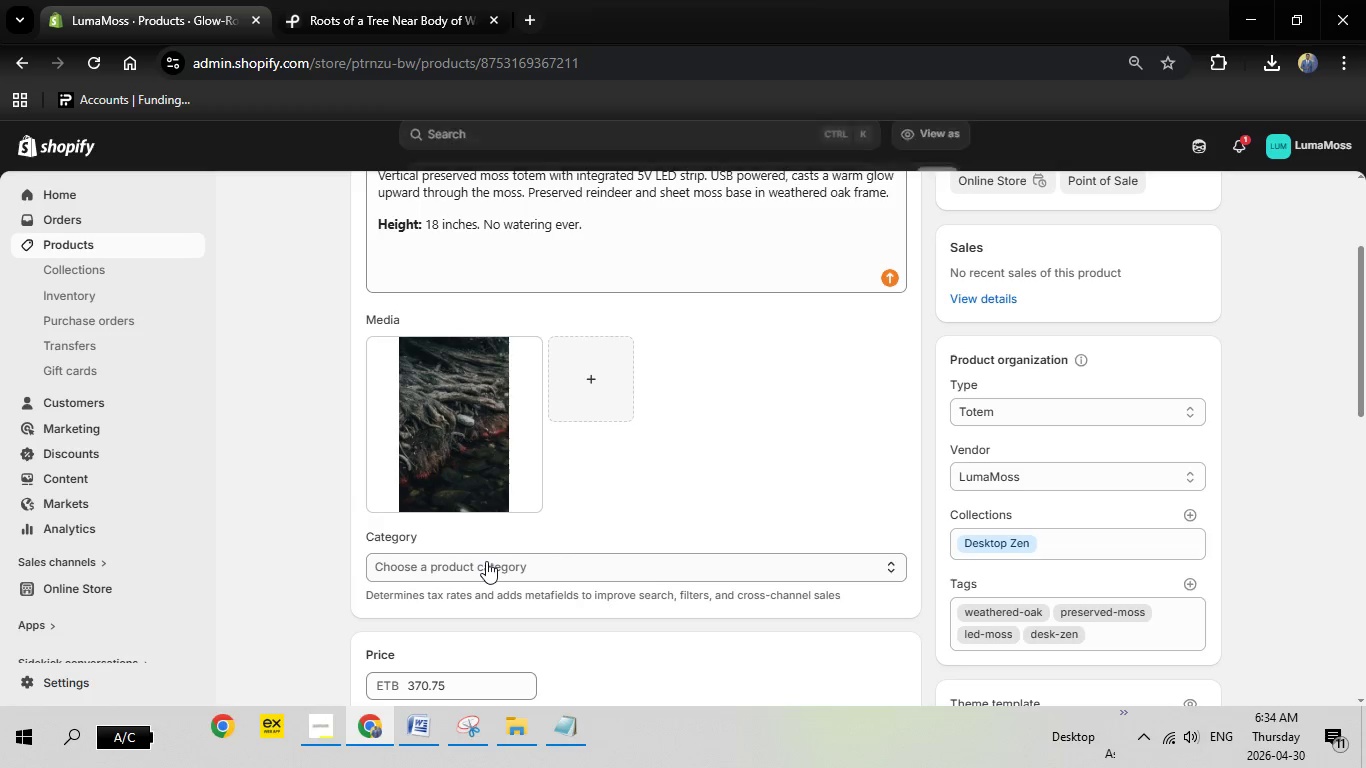 
left_click([486, 561])
 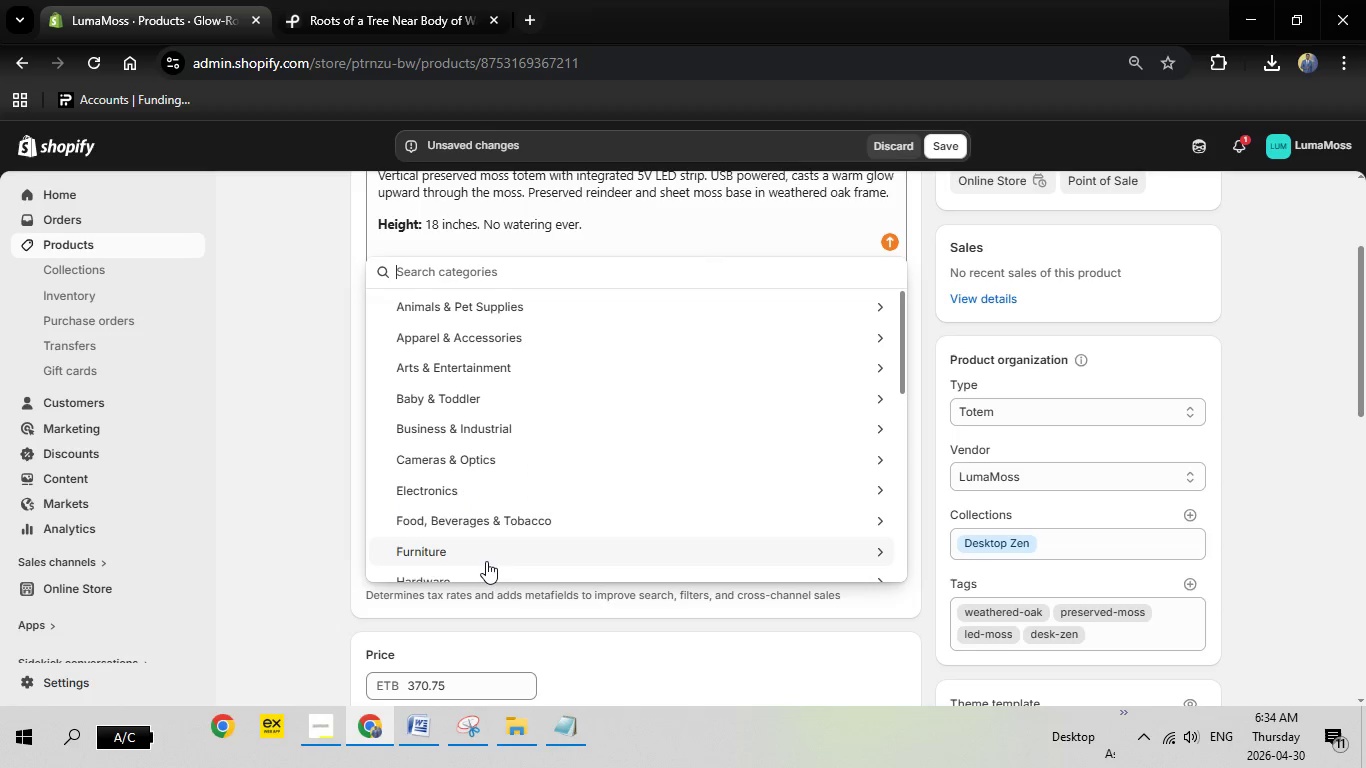 
type(scul)
 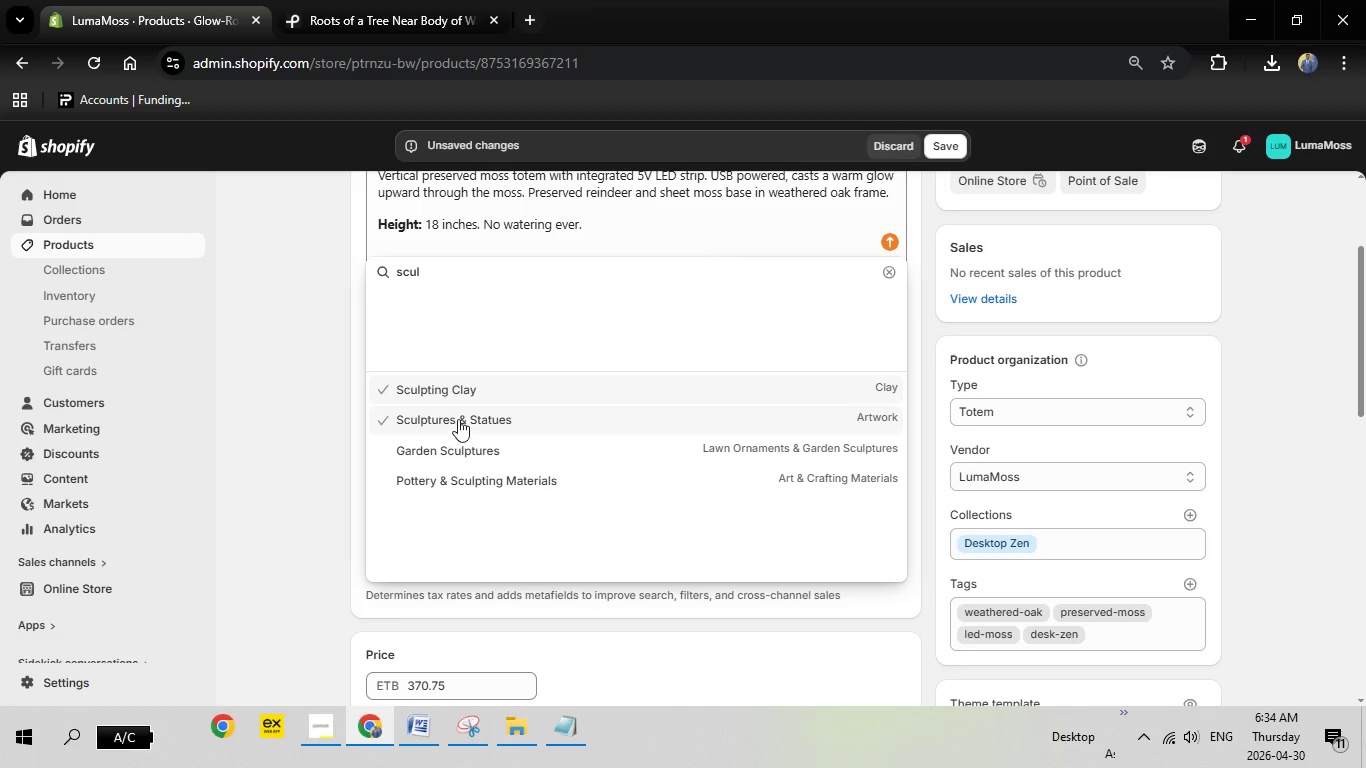 
left_click([458, 416])
 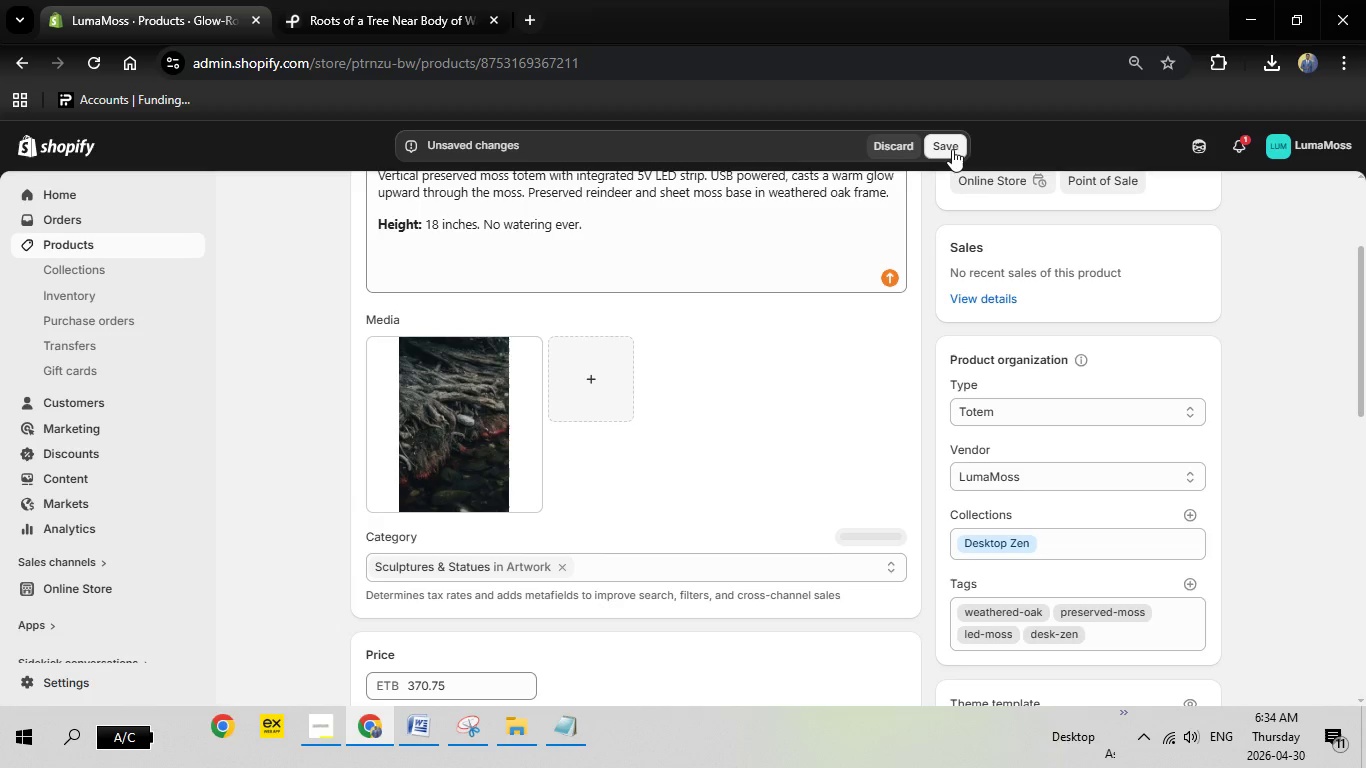 
left_click([952, 149])
 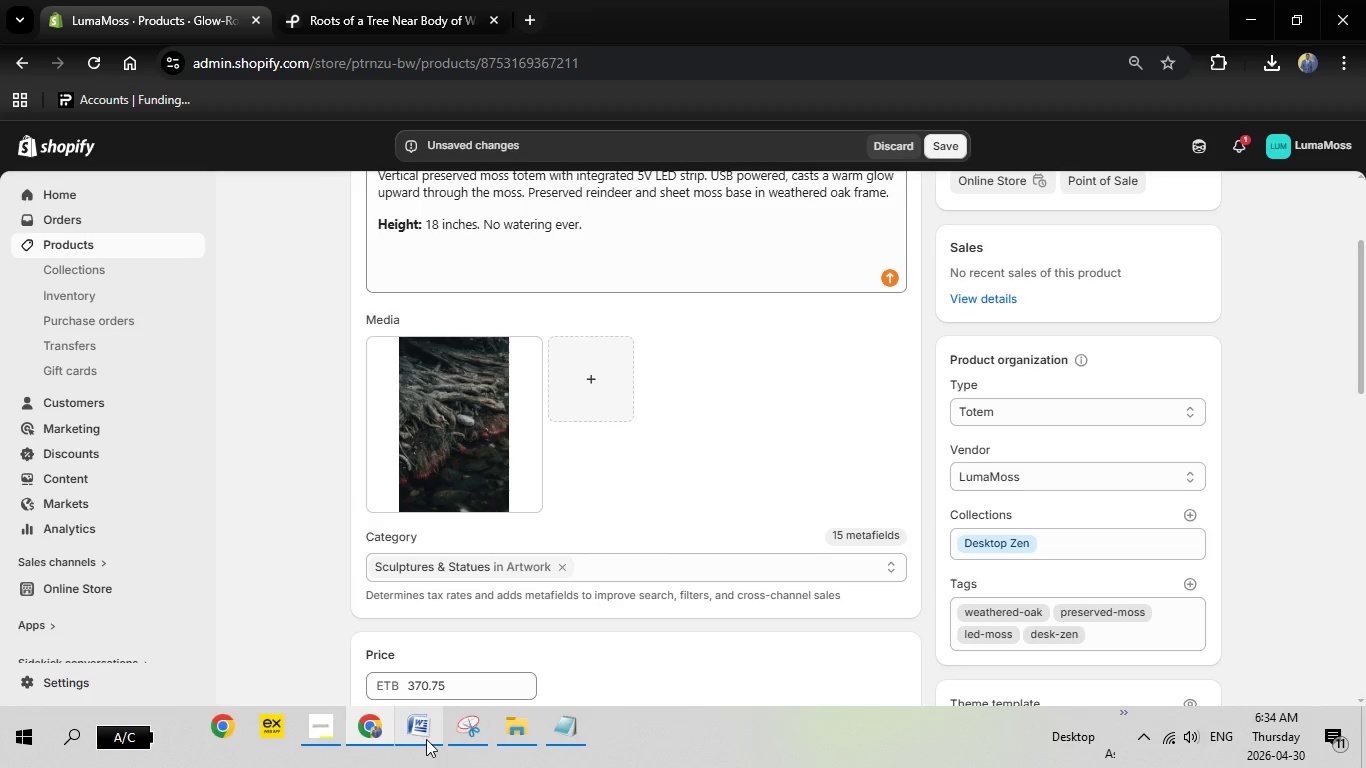 
left_click([420, 731])
 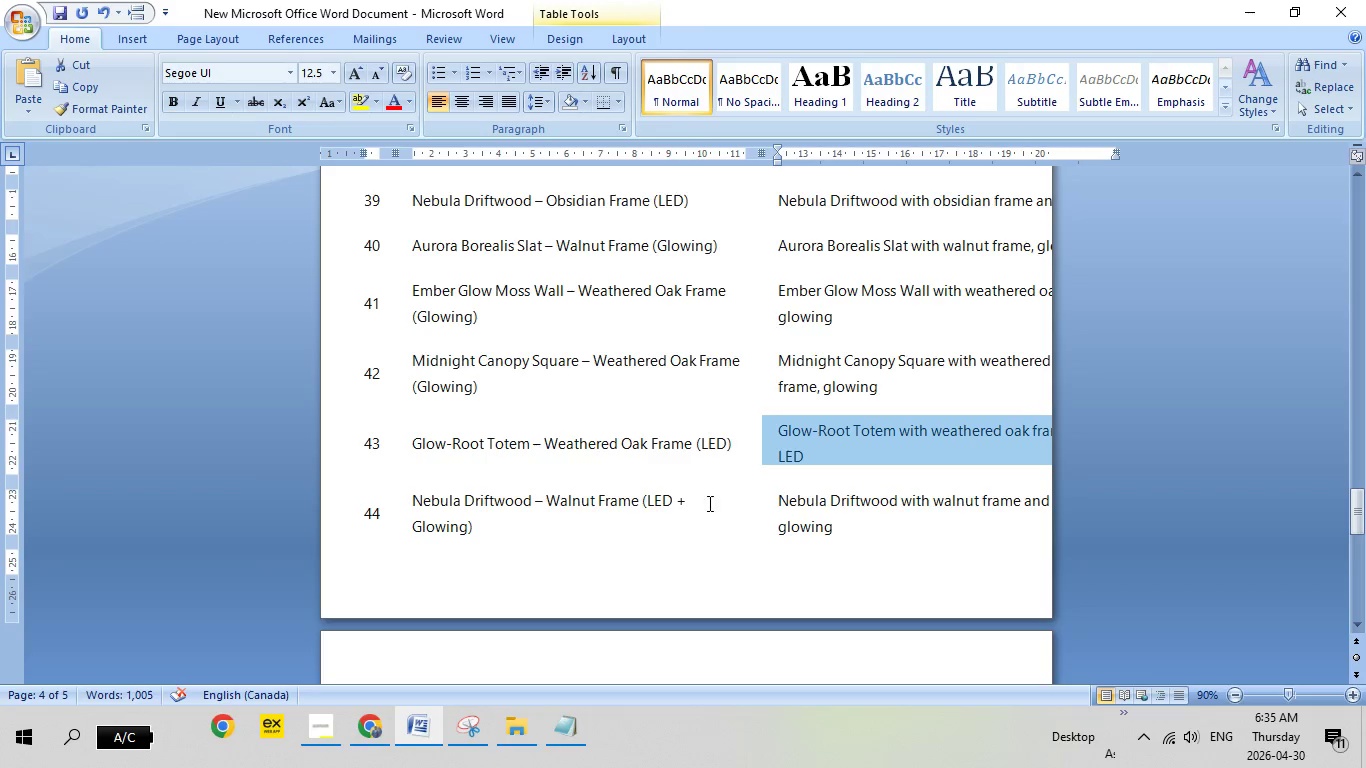 
scroll: coordinate [751, 465], scroll_direction: down, amount: 2.0
 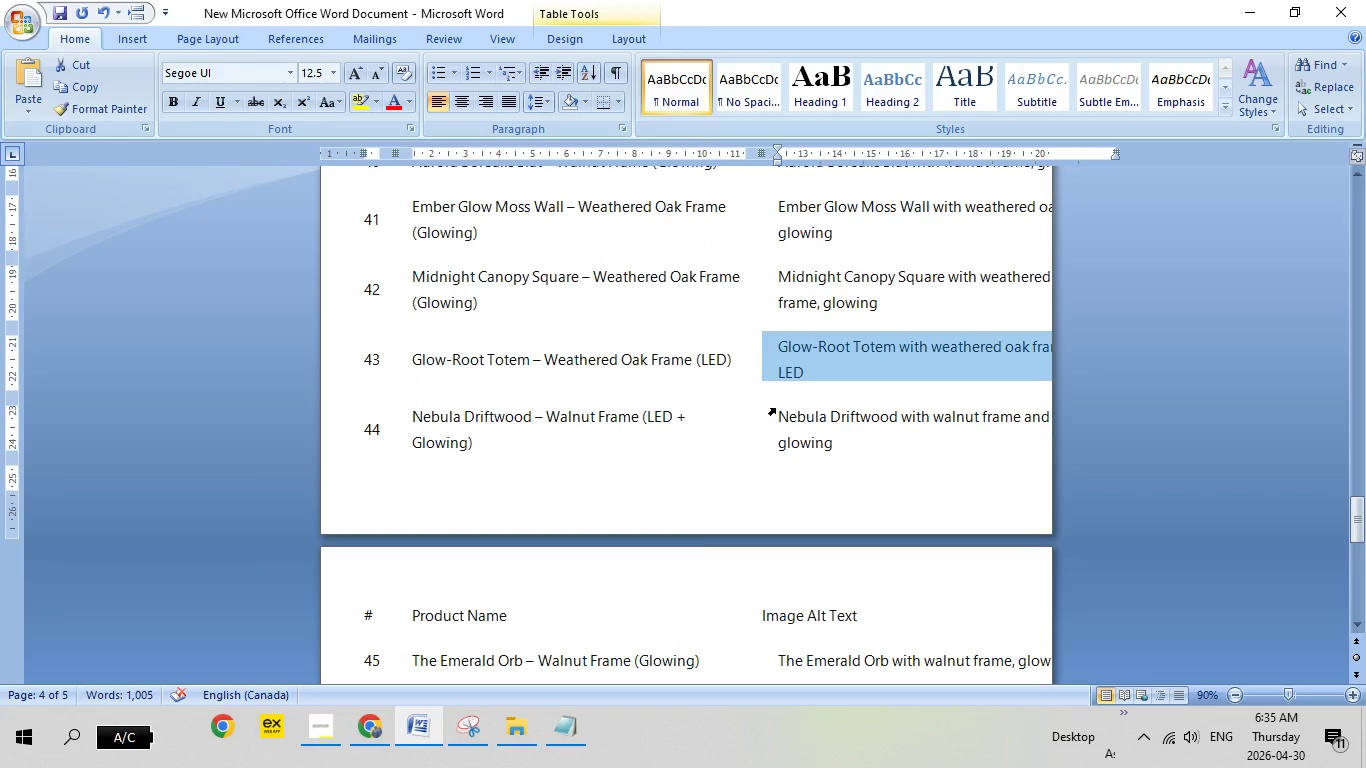 
left_click([775, 408])
 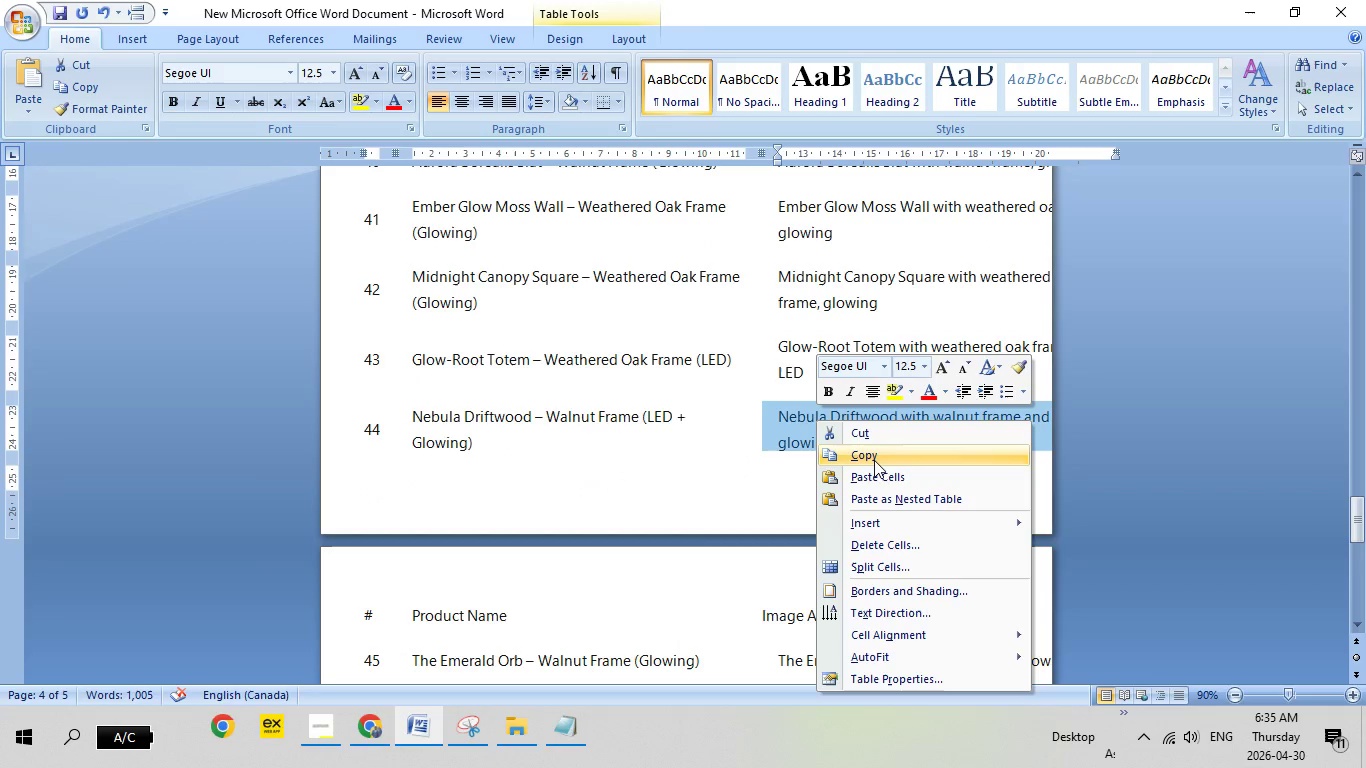 
left_click([874, 460])
 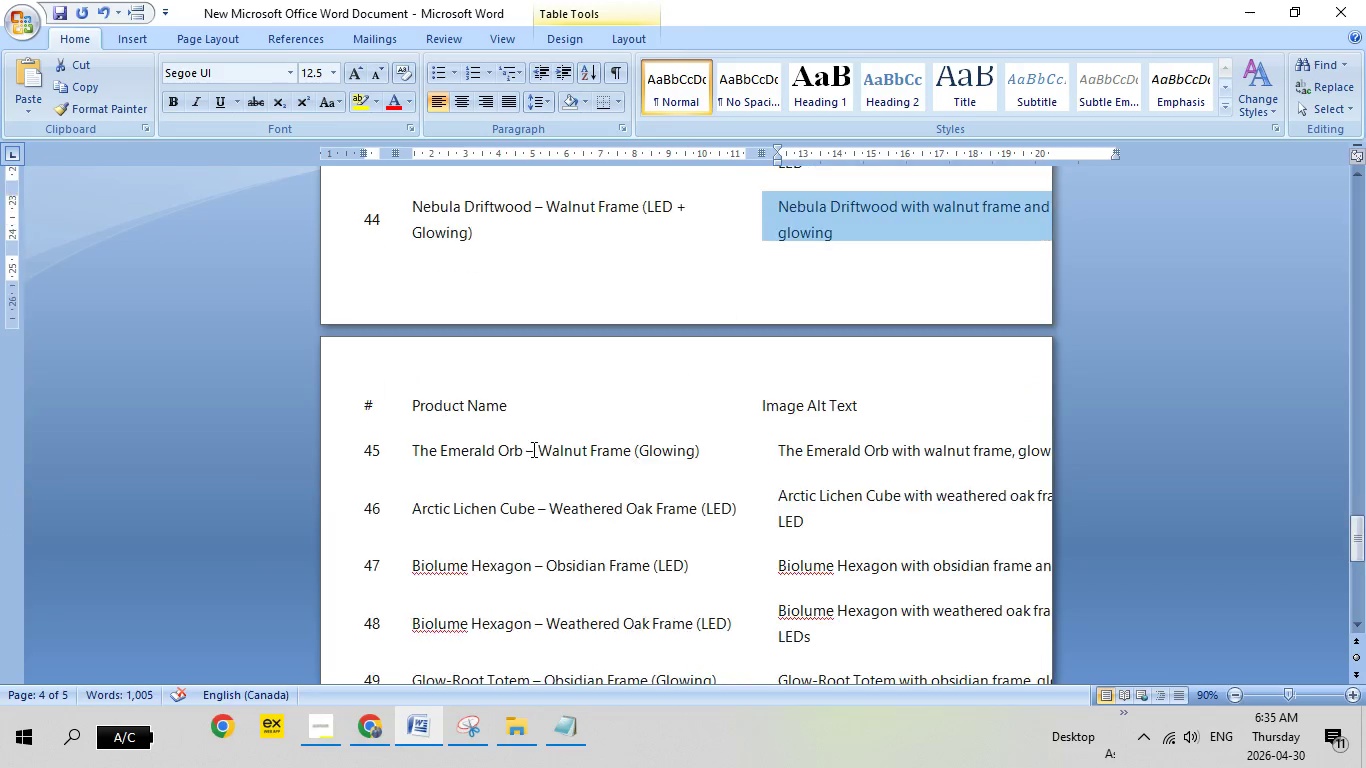 
scroll: coordinate [532, 449], scroll_direction: down, amount: 5.0
 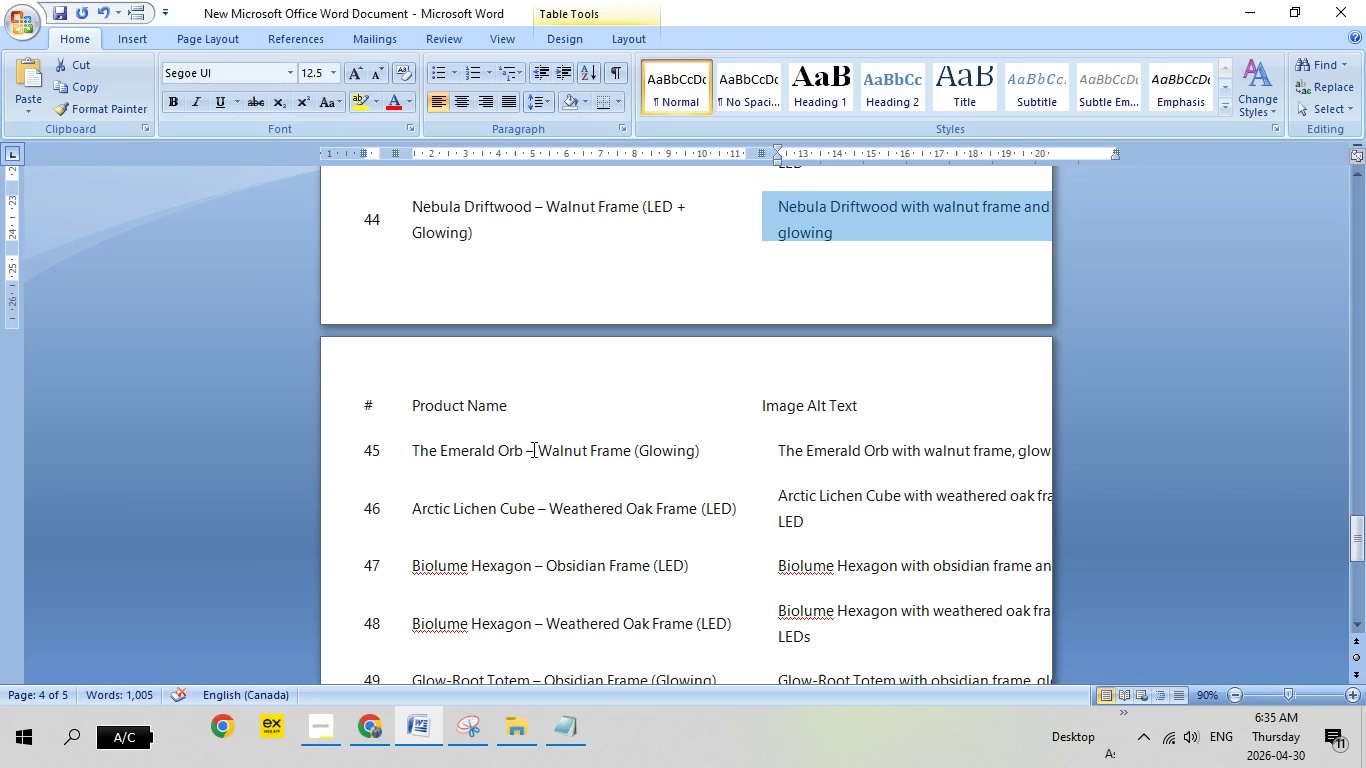 
scroll: coordinate [532, 449], scroll_direction: none, amount: 0.0
 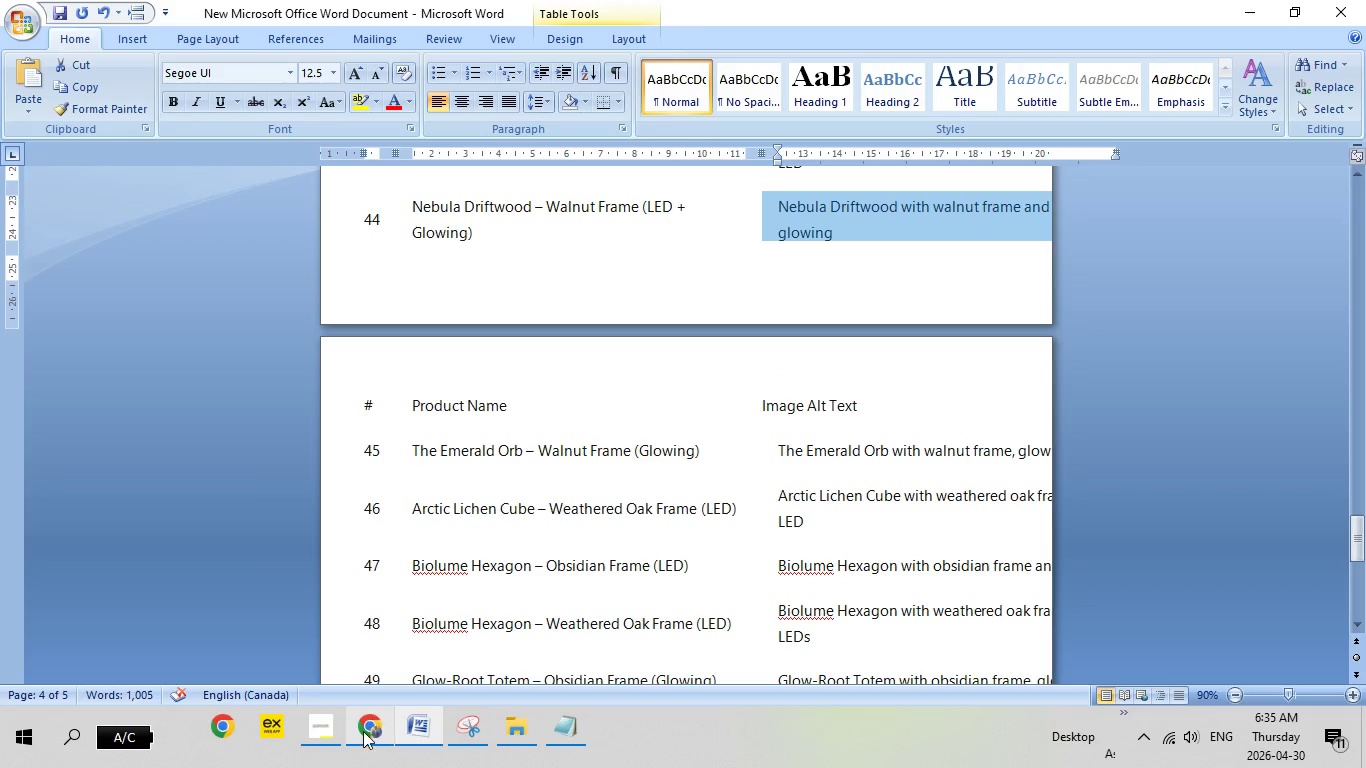 
left_click([363, 731])
 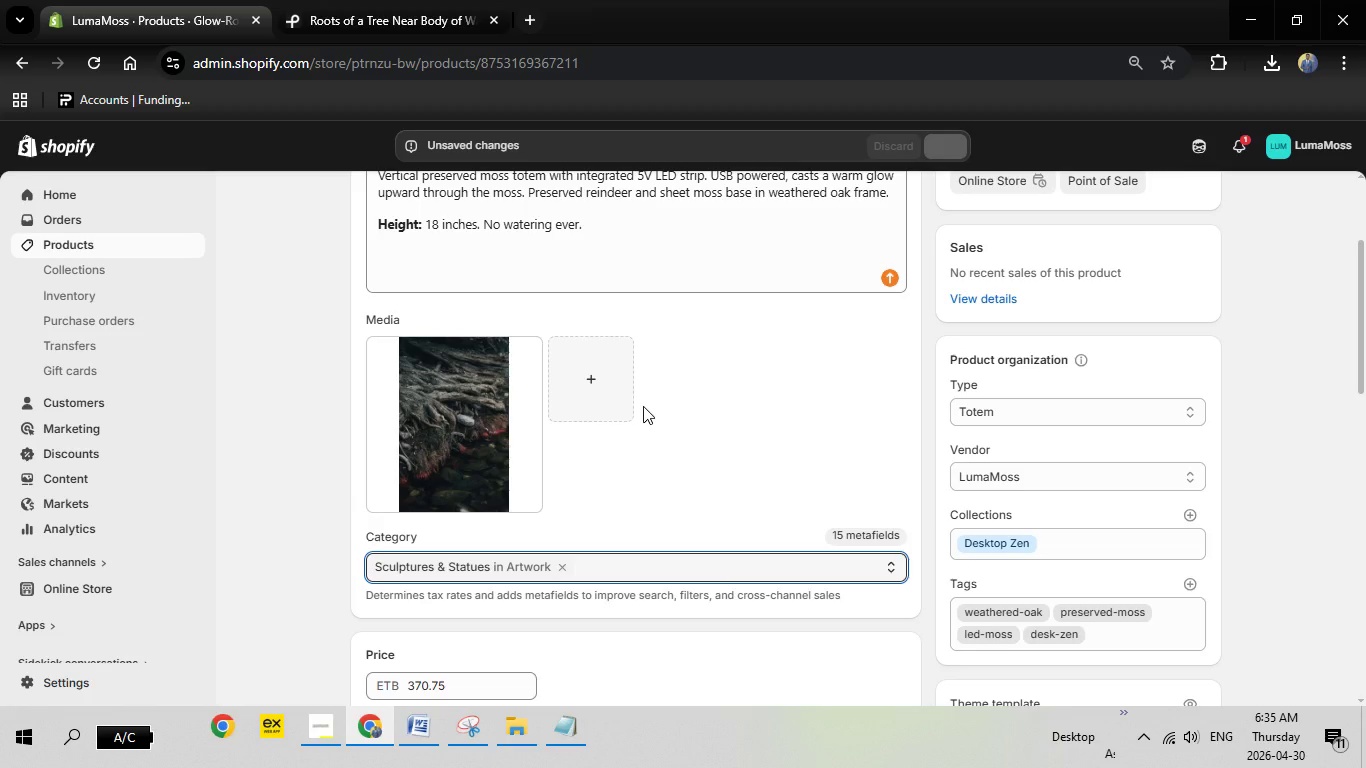 
scroll: coordinate [631, 399], scroll_direction: up, amount: 15.0
 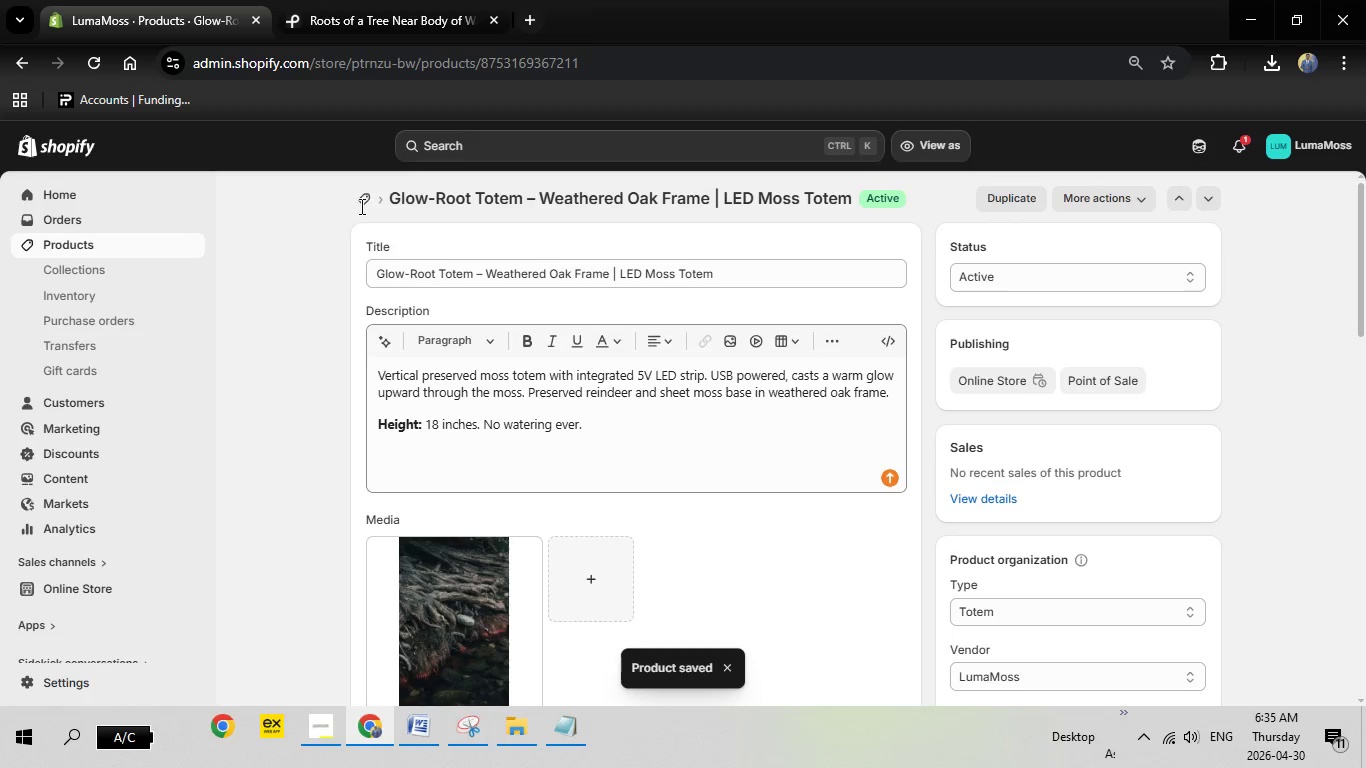 
wait(6.37)
 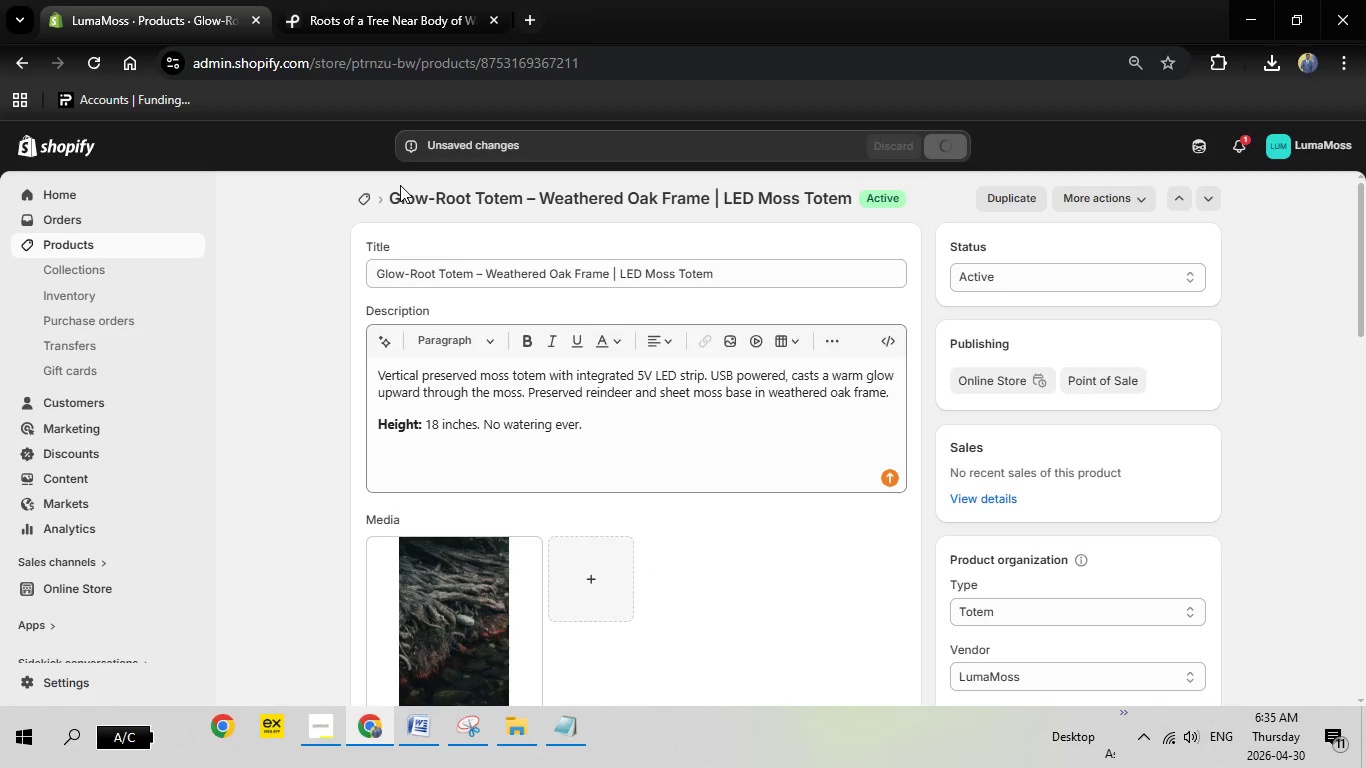 
left_click([359, 202])
 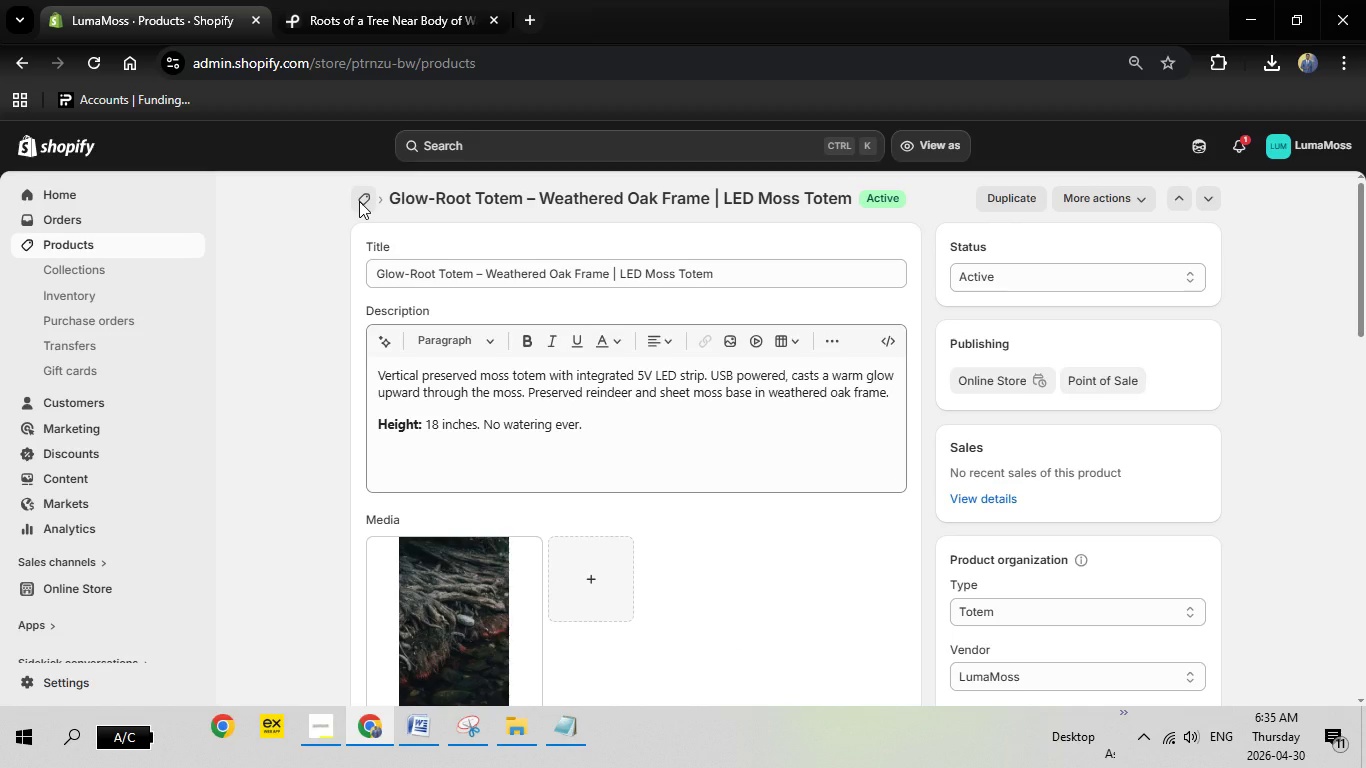 
wait(12.92)
 